 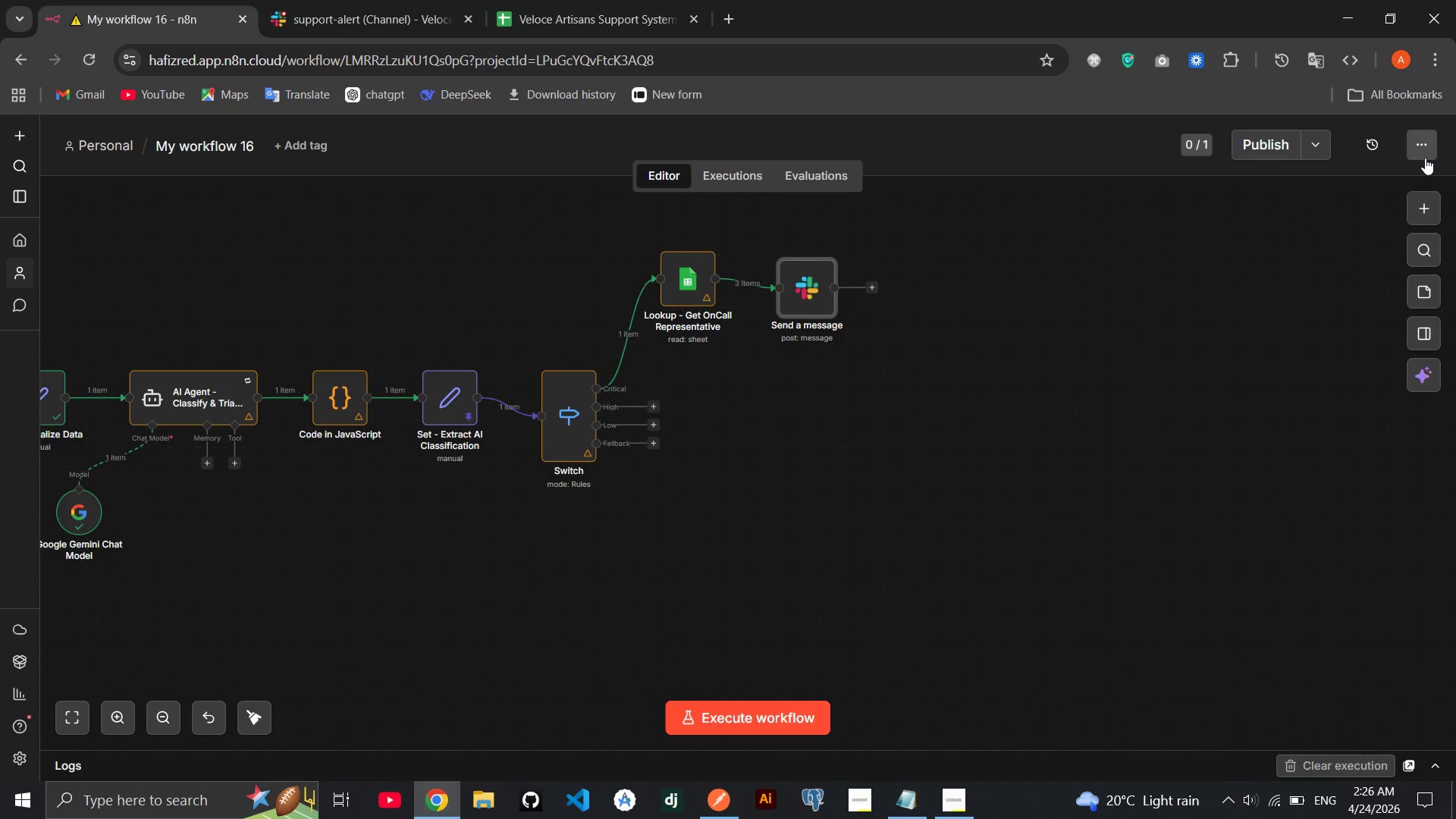 
left_click_drag(start_coordinate=[805, 293], to_coordinate=[817, 285])
 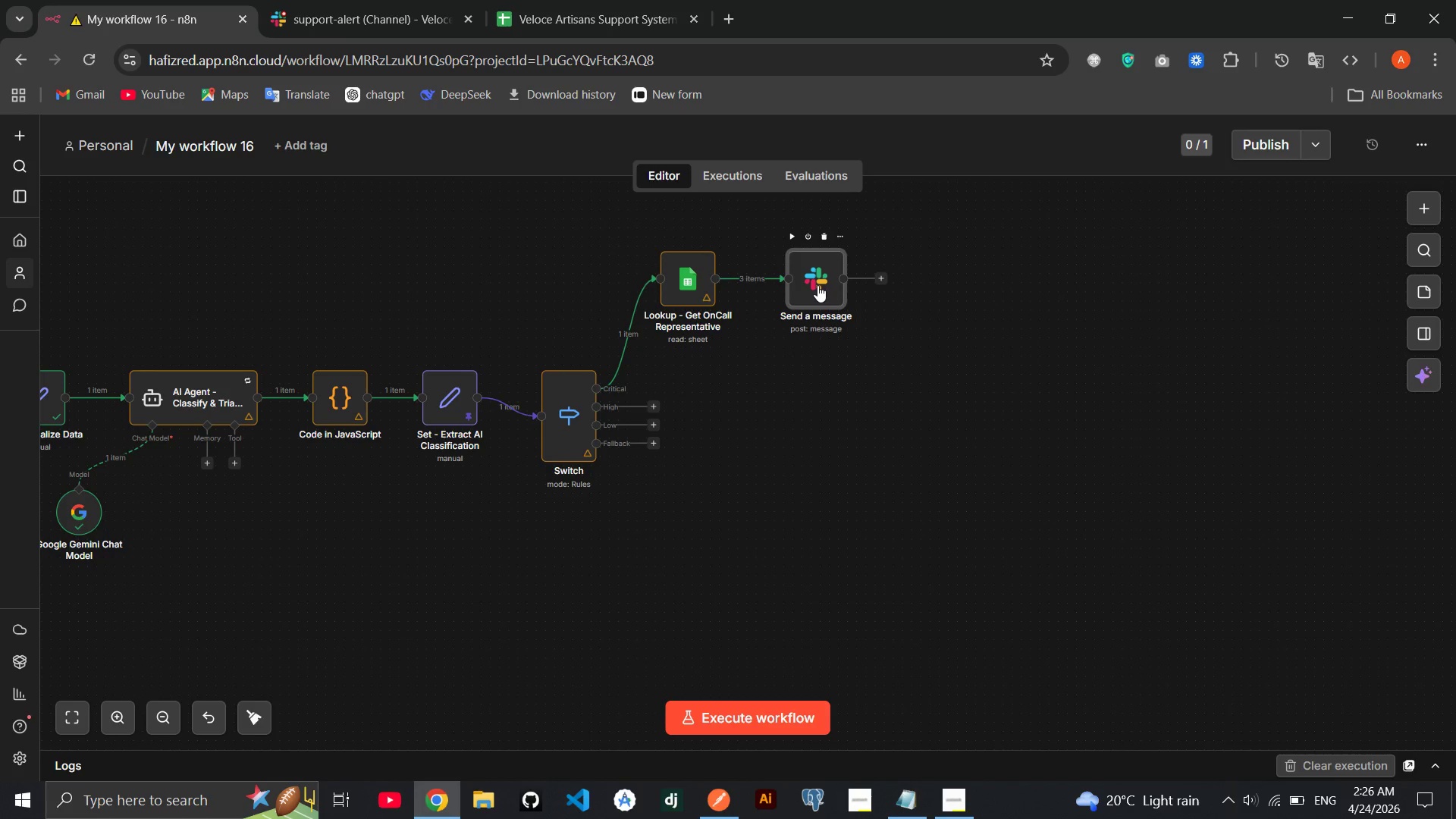 
double_click([817, 285])
 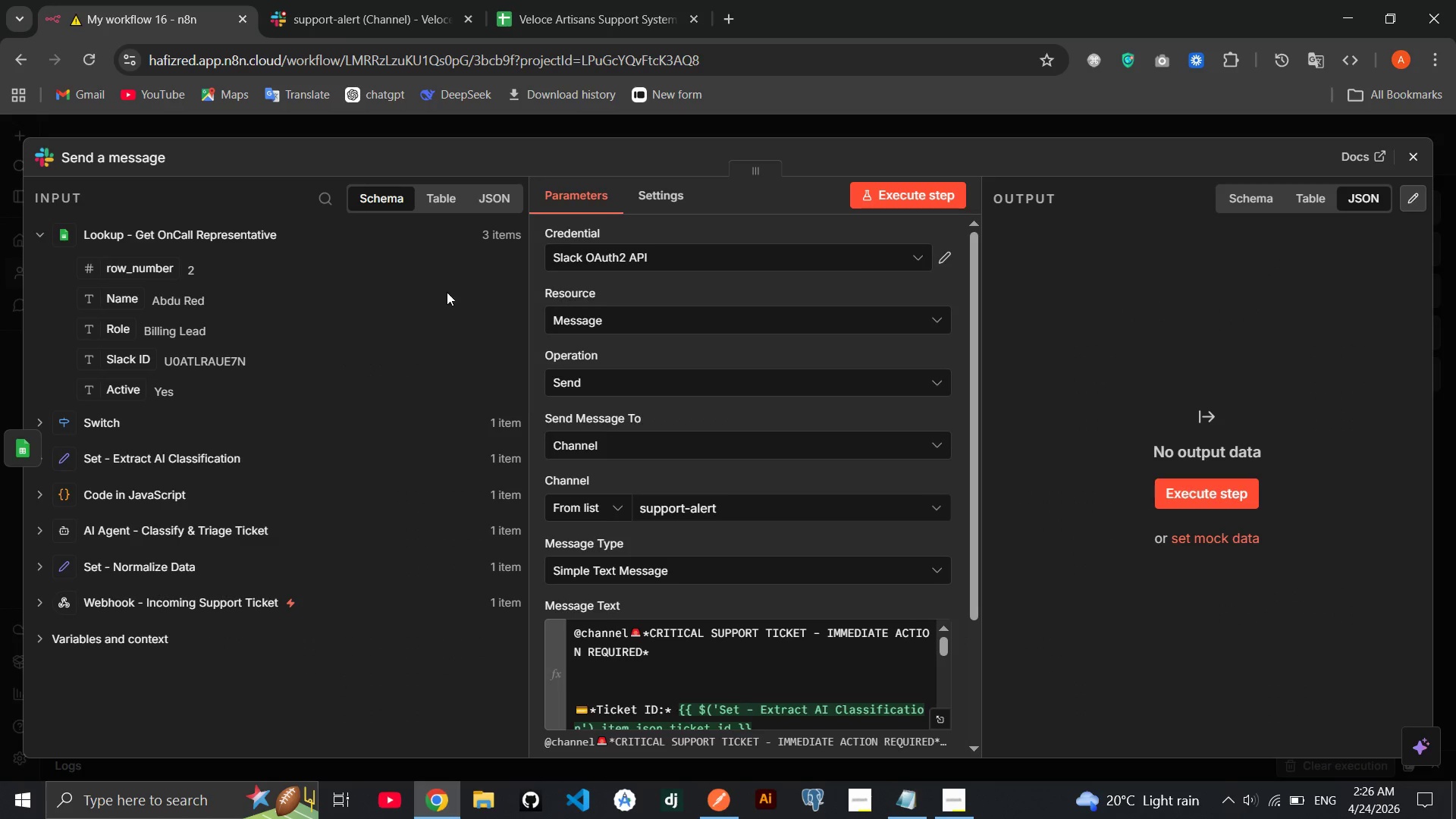 
left_click([158, 169])
 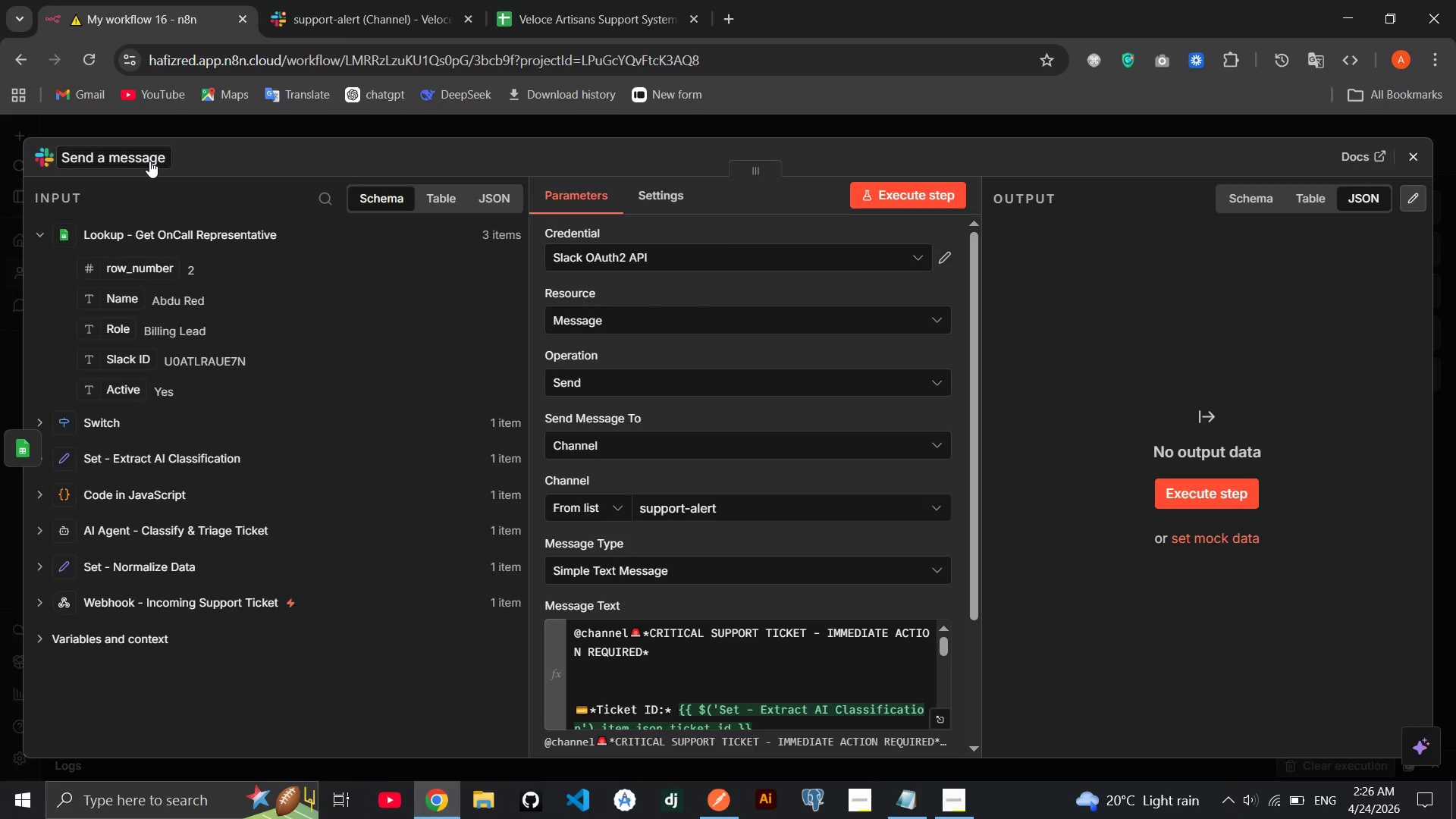 
left_click([149, 161])
 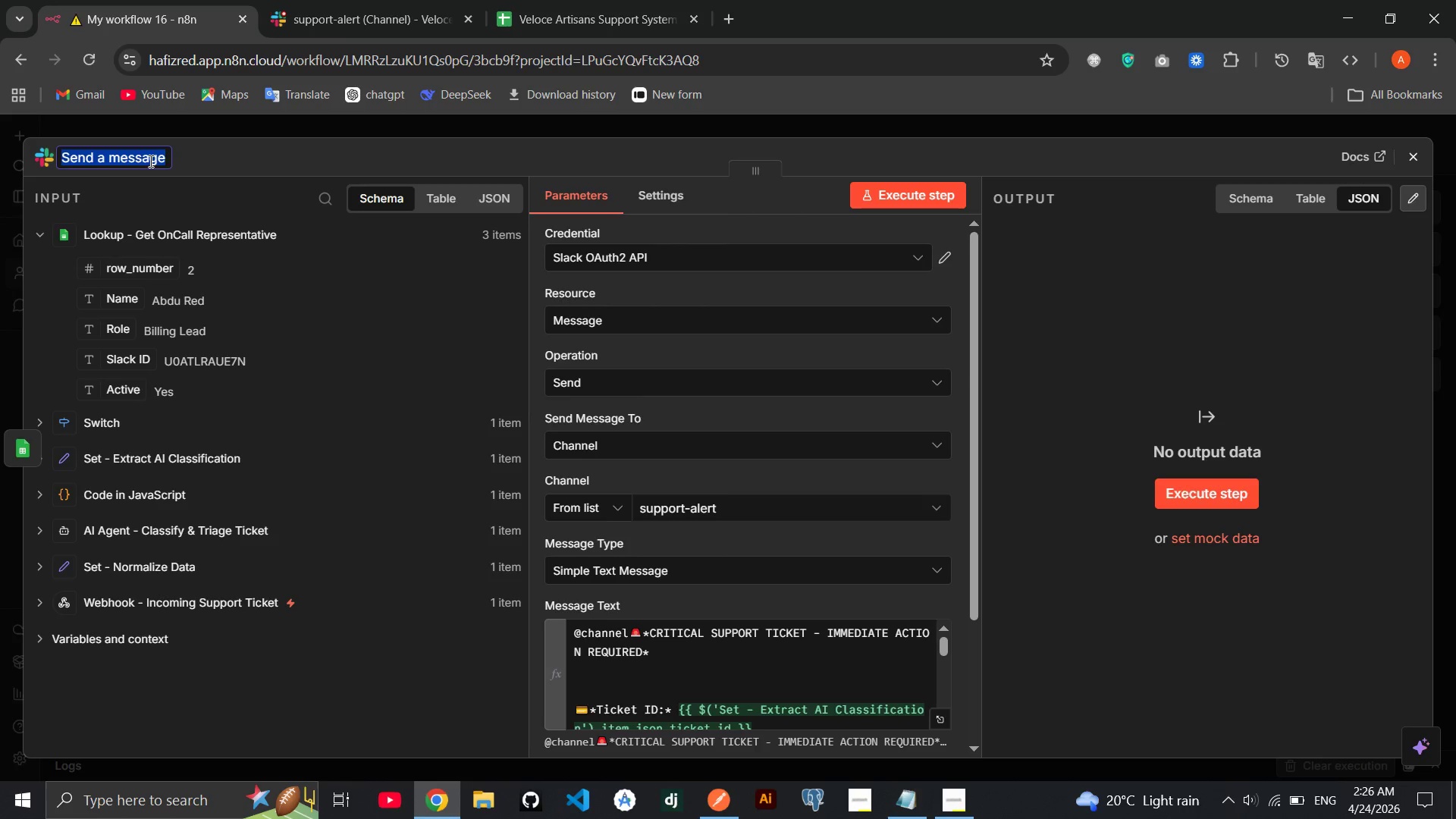 
type(Slck - Critical Ticket Alrt)
 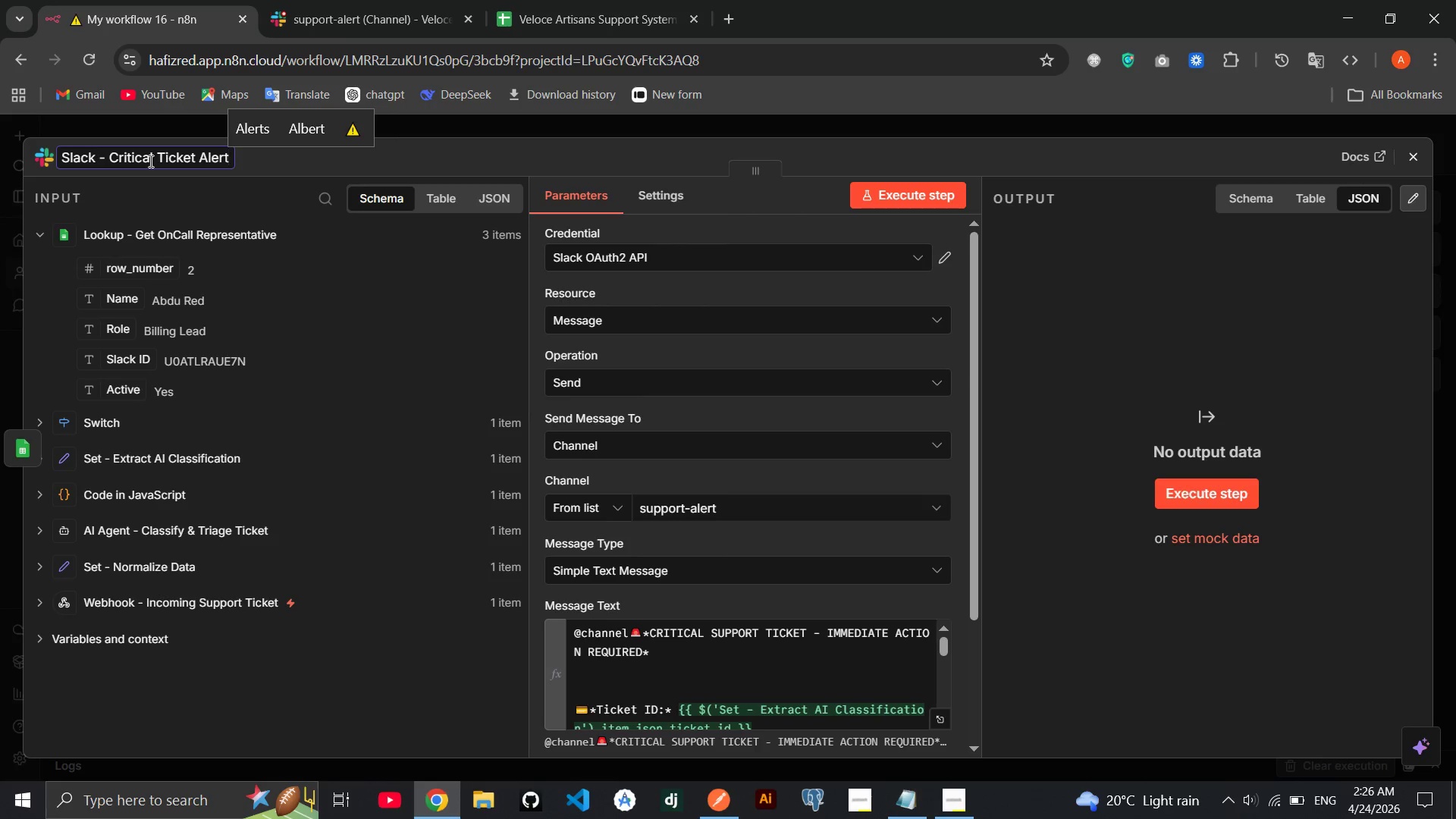 
key(Enter)
 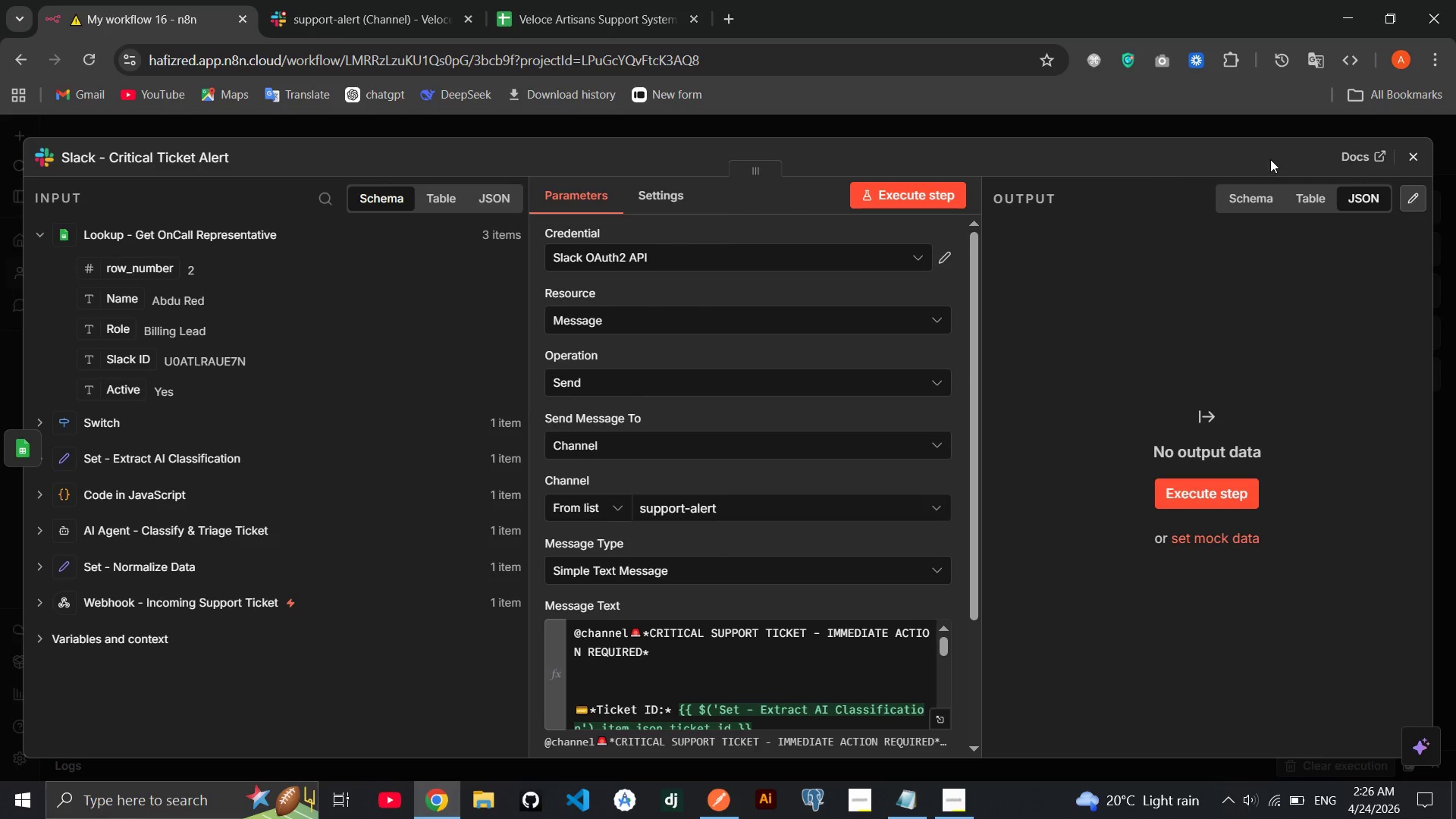 
left_click([1416, 146])
 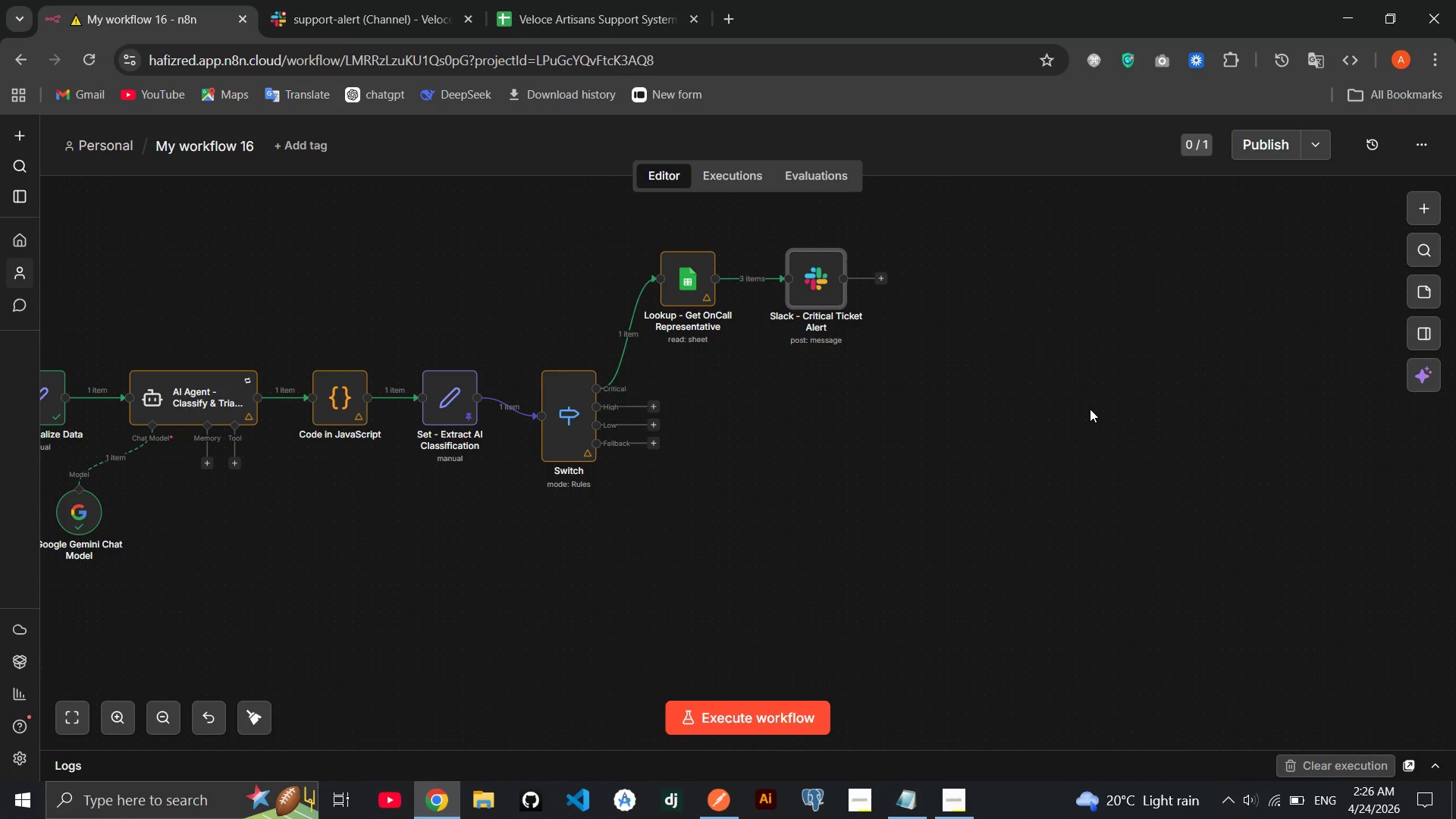 
wait(10.55)
 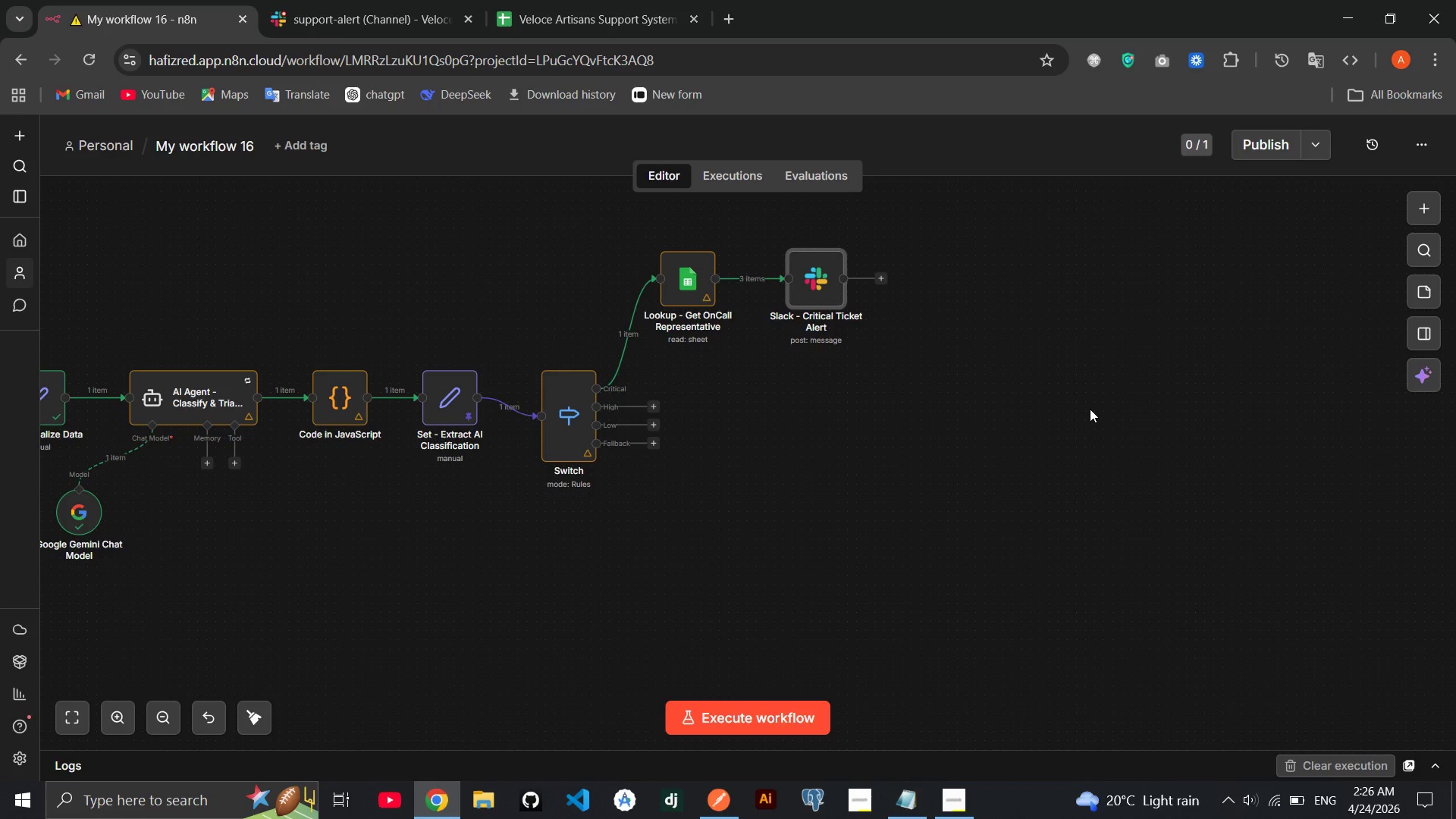 
double_click([818, 290])
 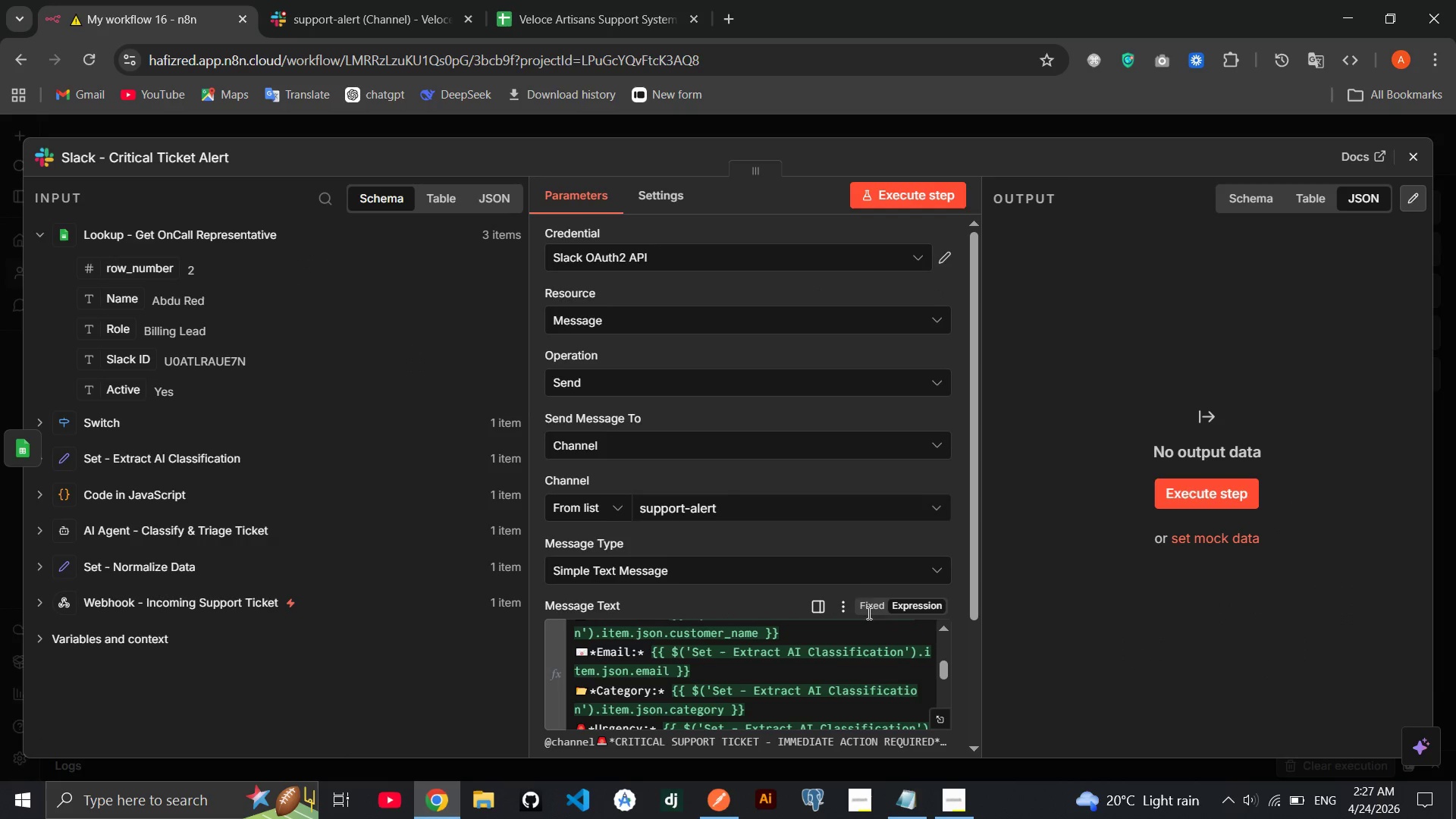 
wait(6.81)
 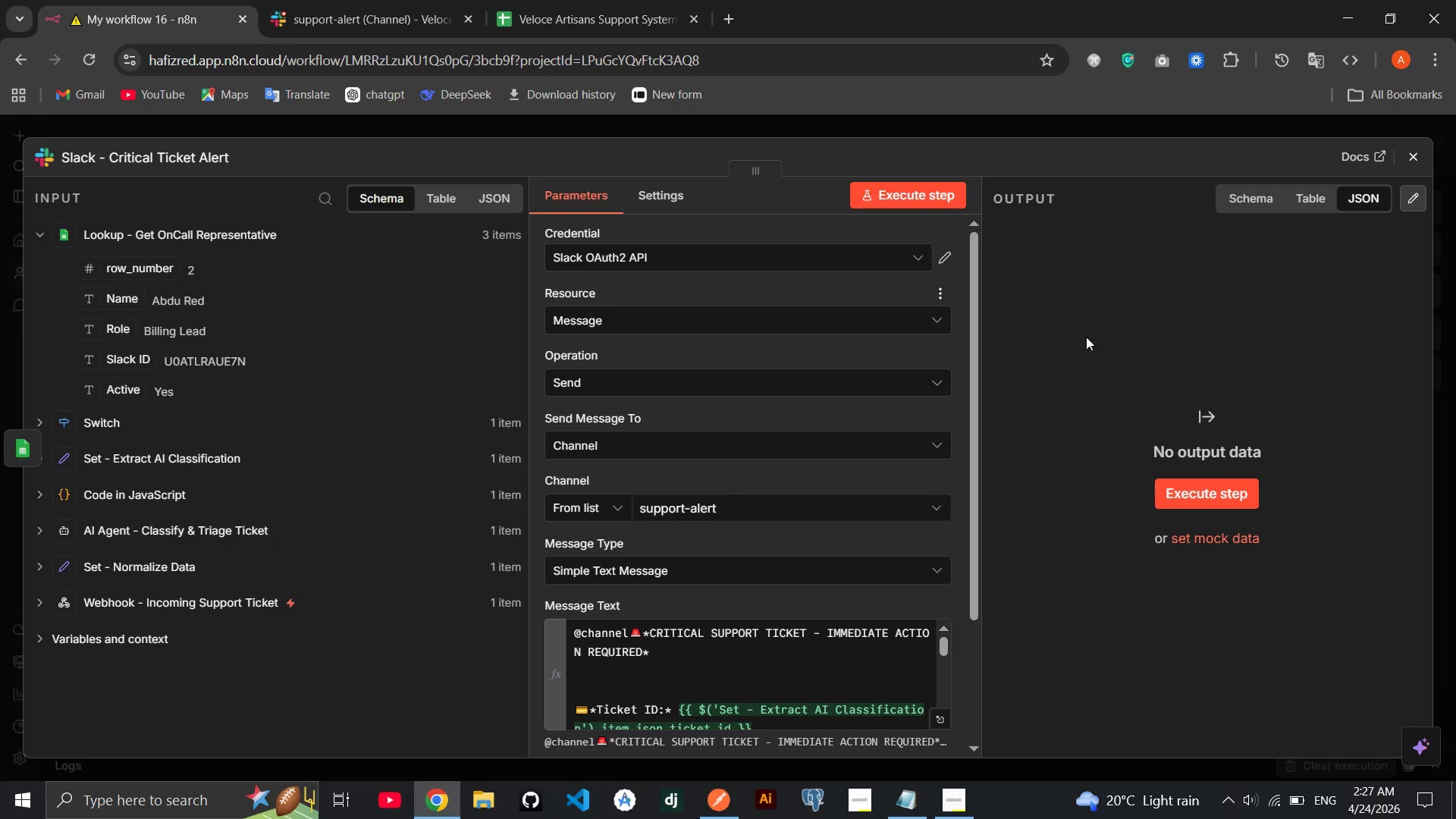 
left_click([940, 577])
 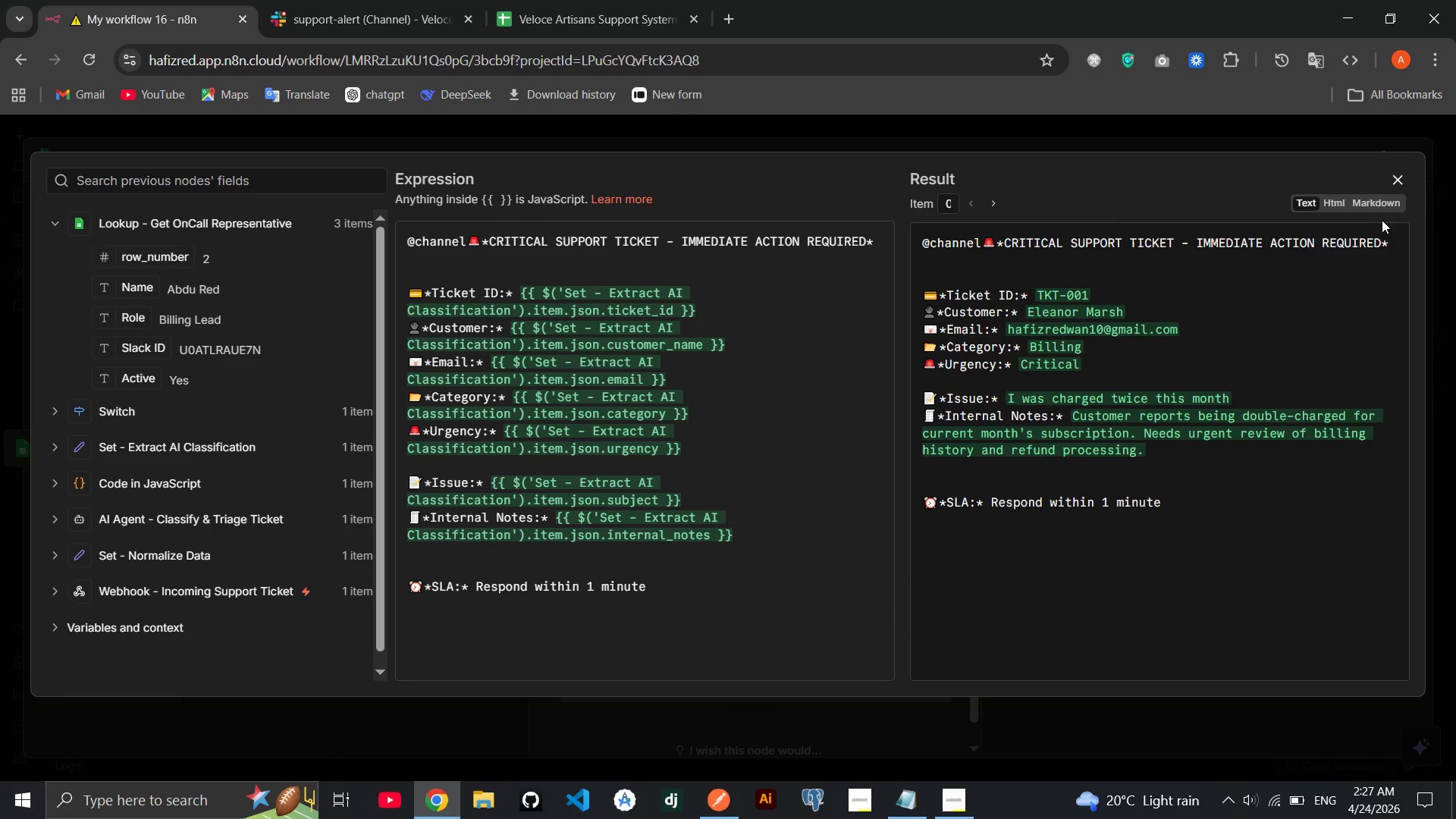 
left_click([1382, 209])
 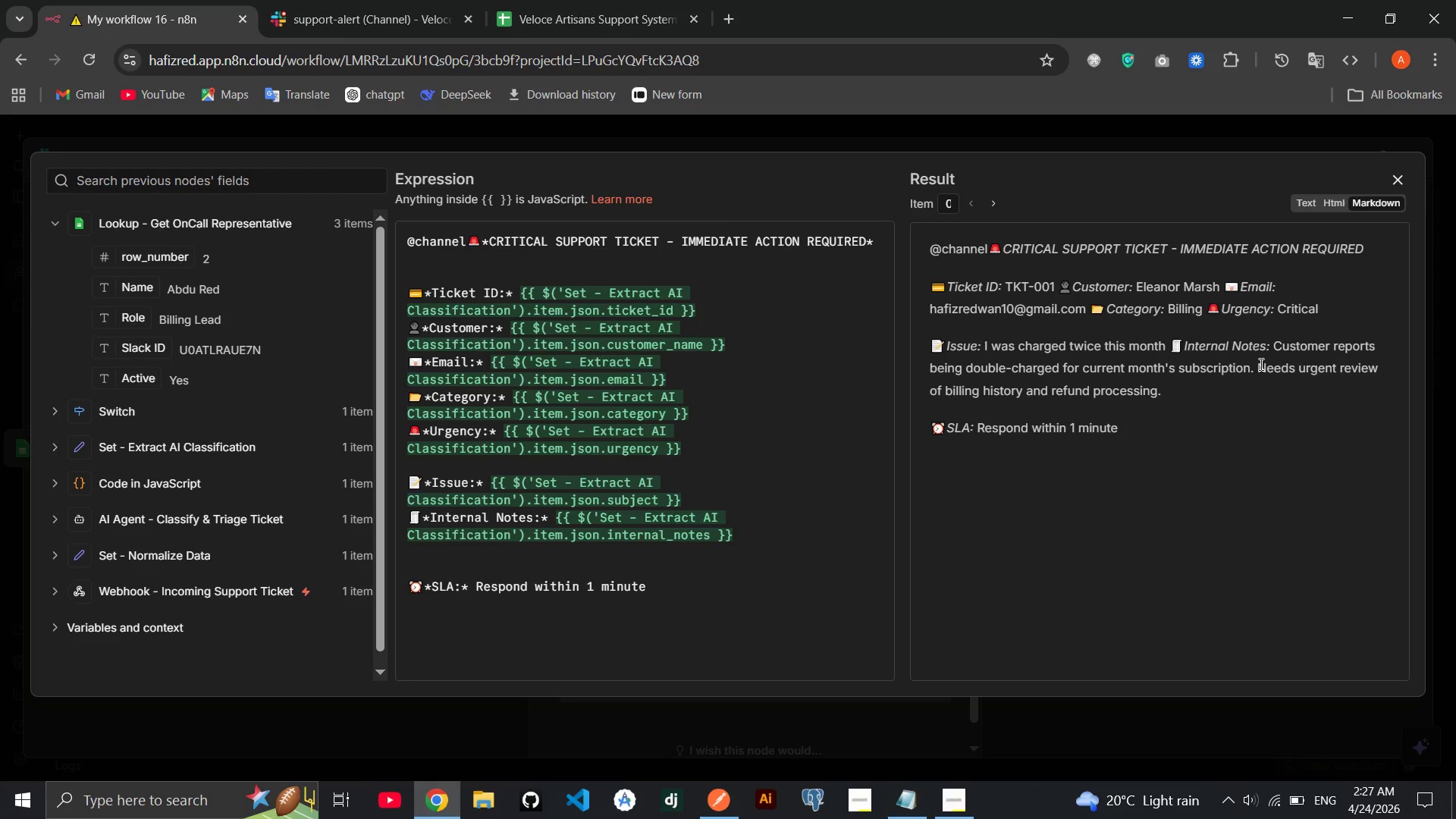 
wait(8.05)
 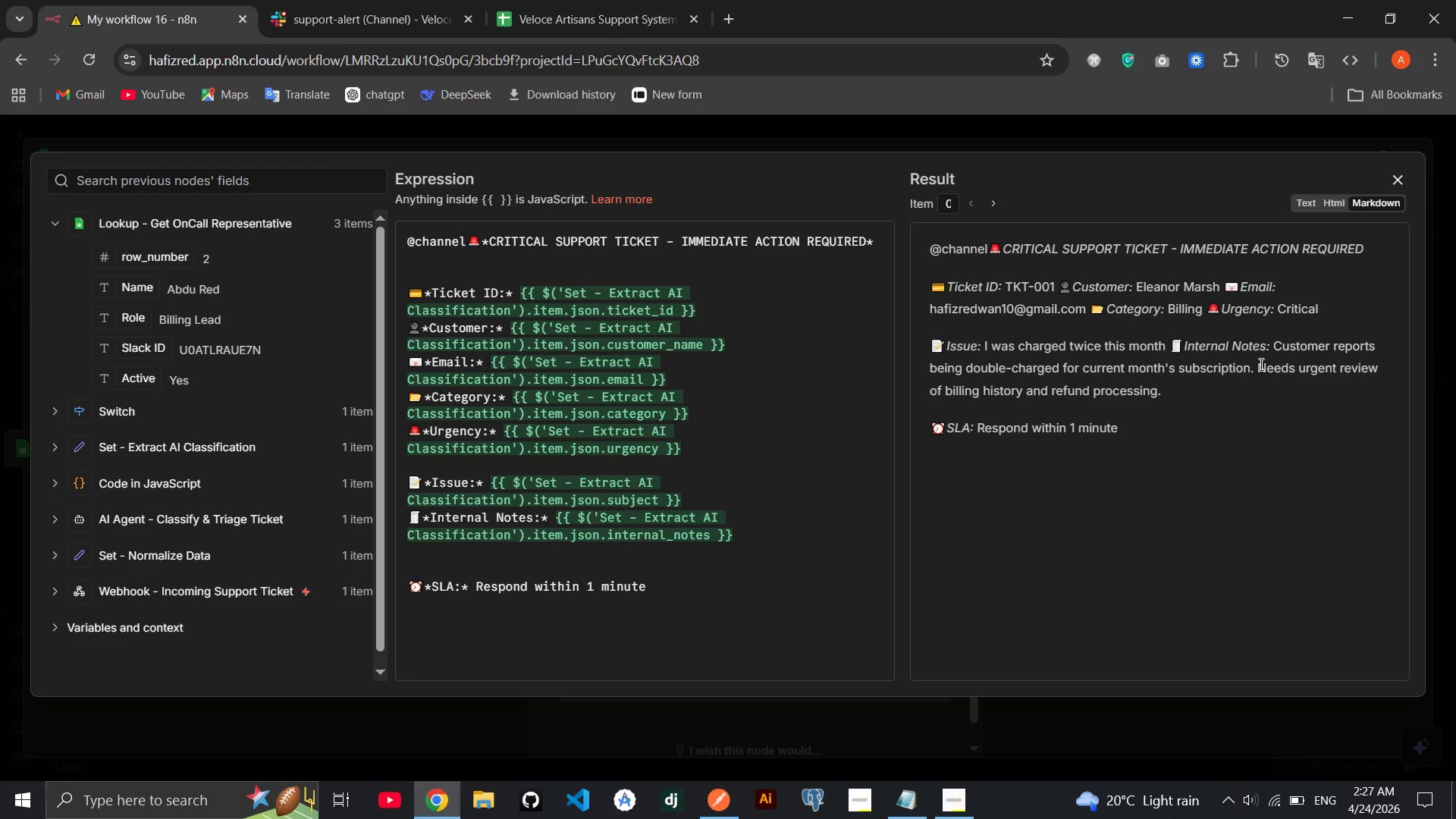 
left_click([738, 309])
 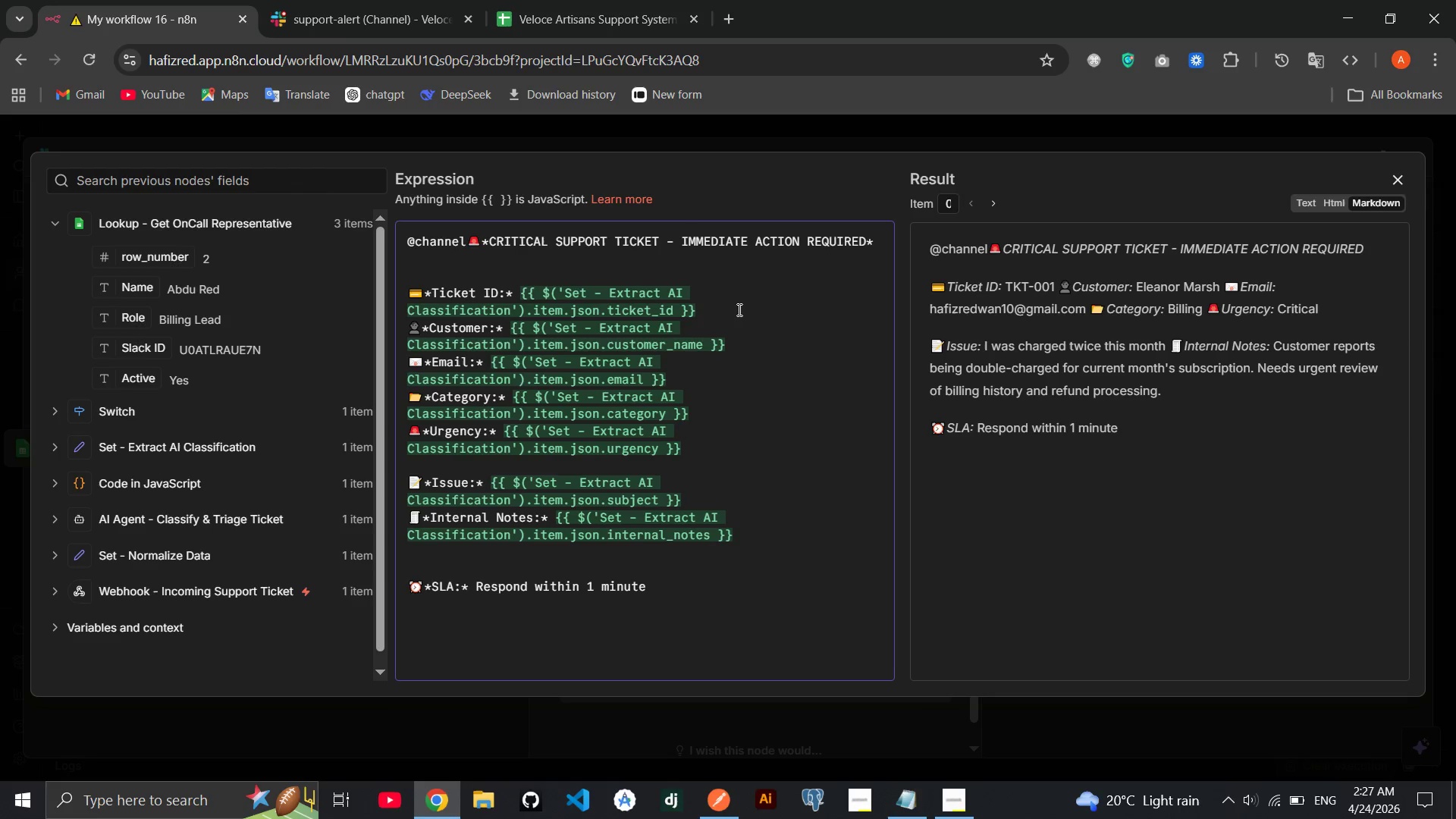 
key(Shift+ShiftRight)
 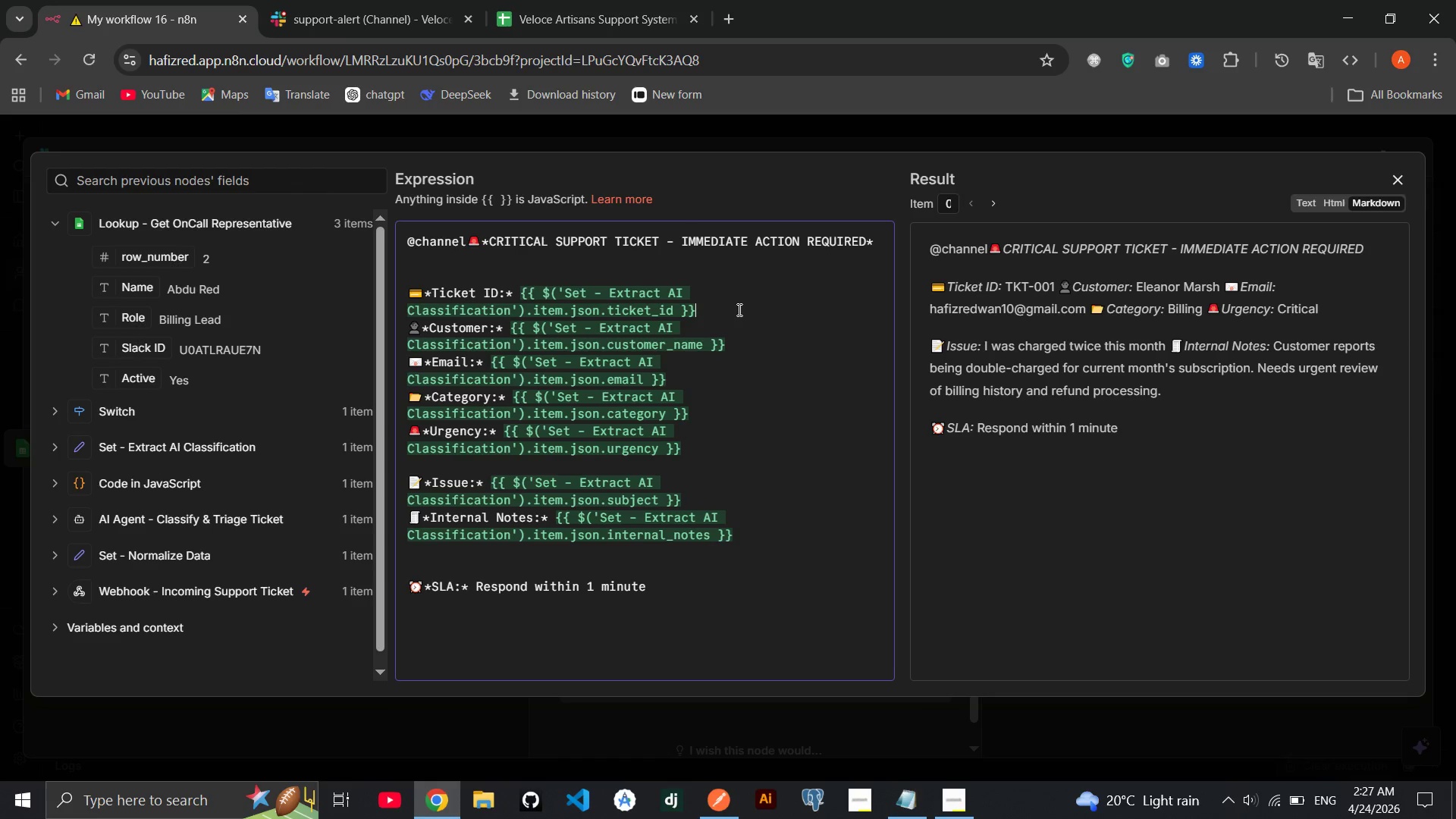 
key(Enter)
 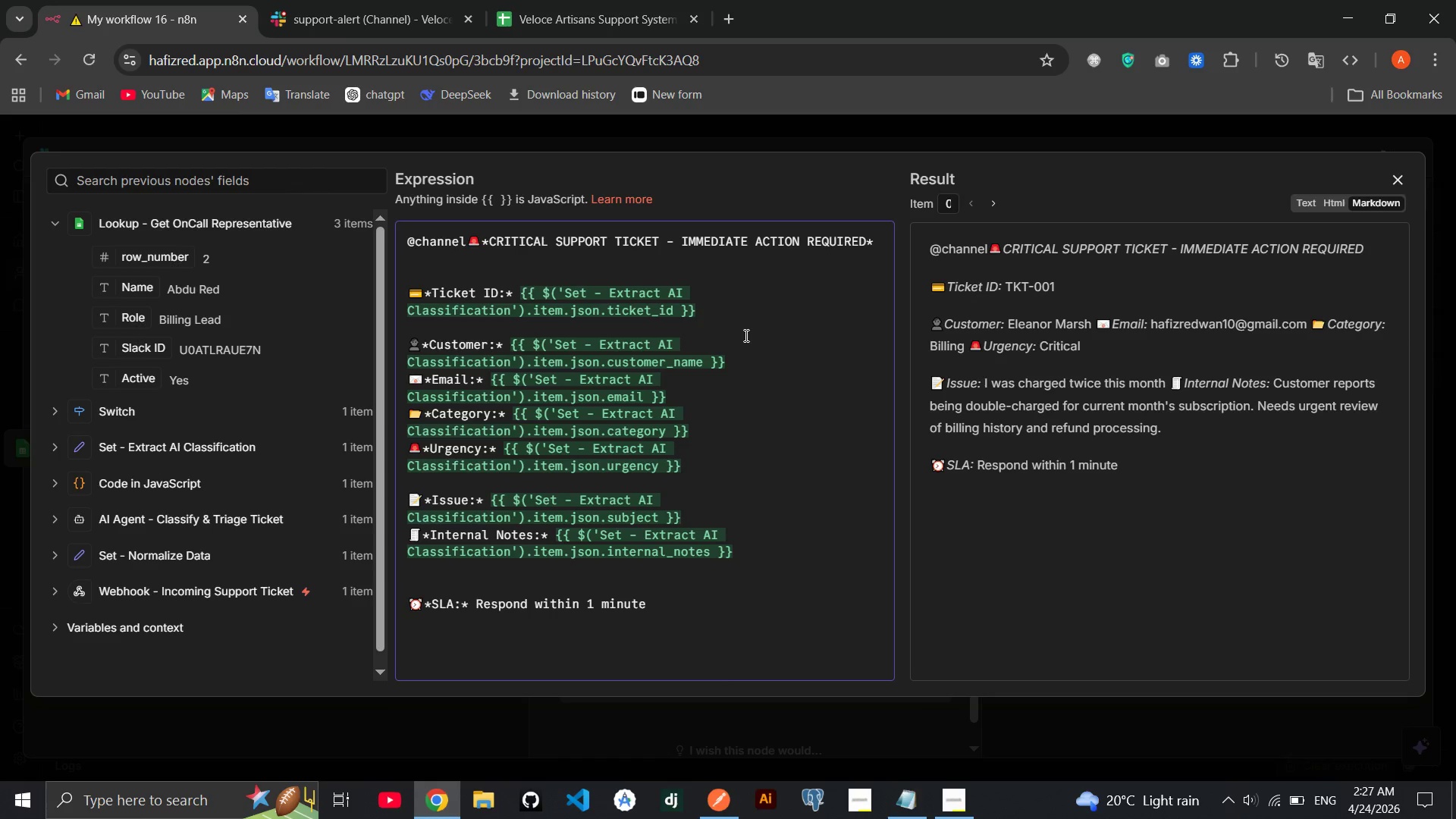 
left_click([747, 361])
 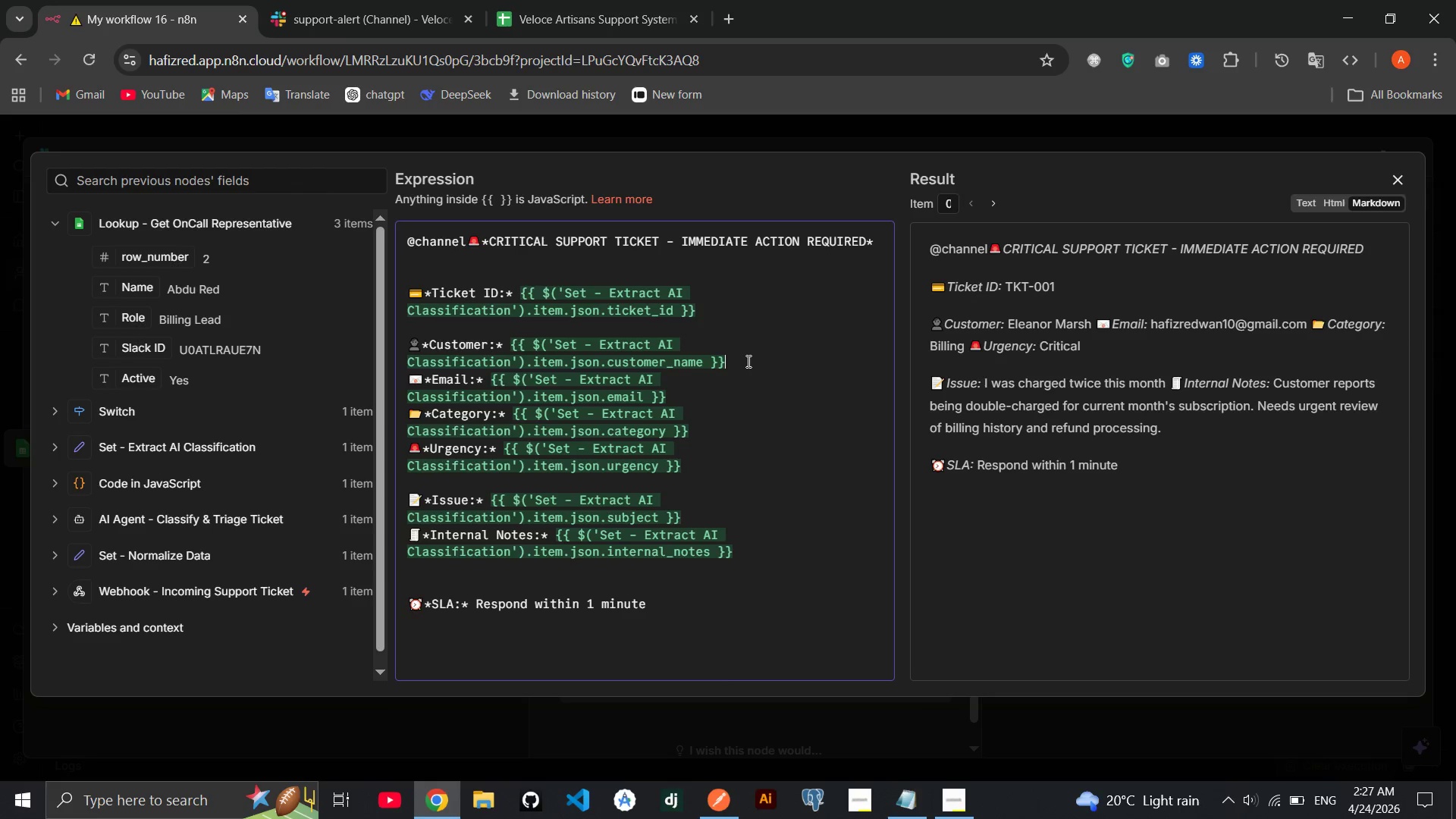 
key(Enter)
 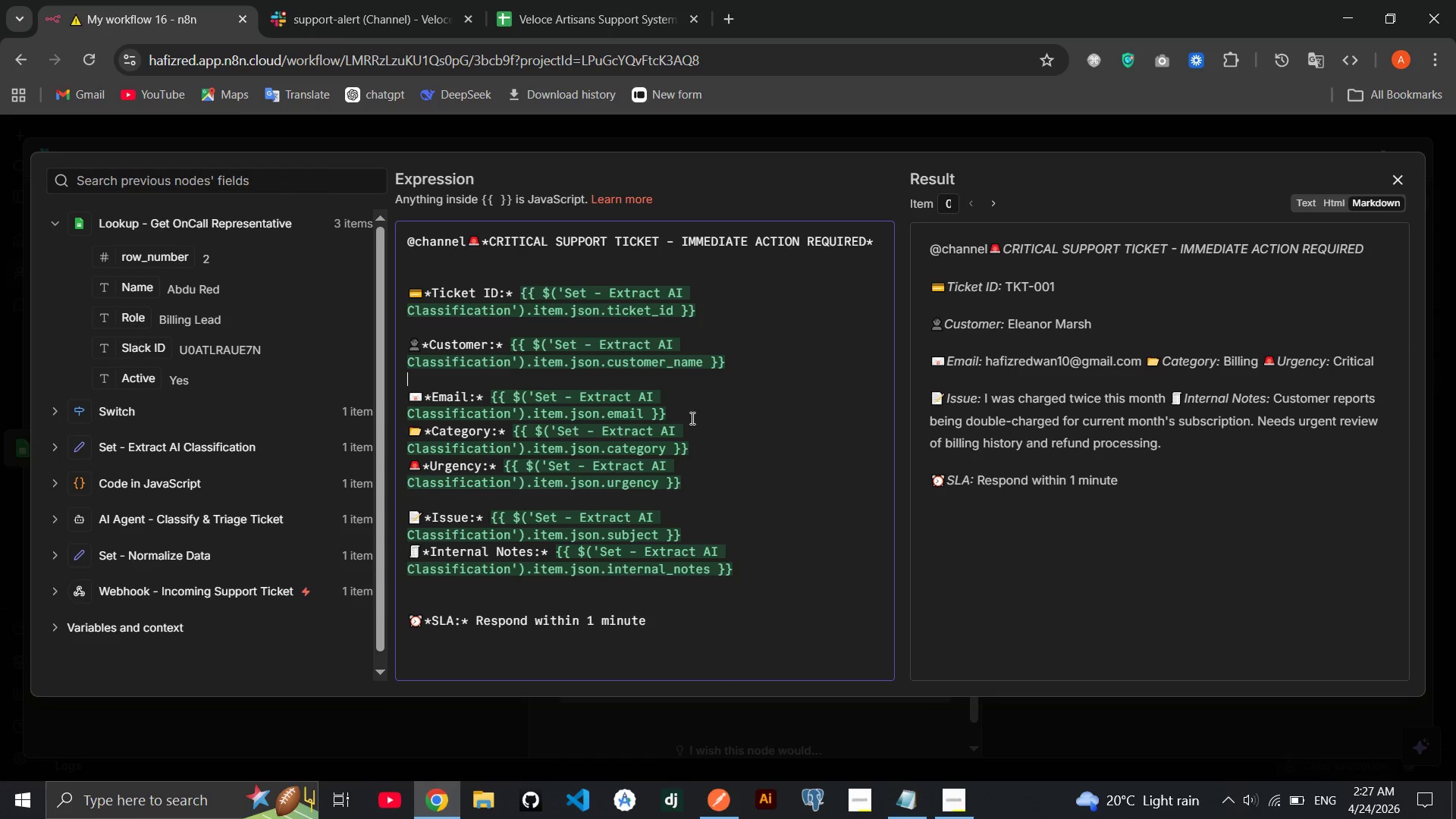 
left_click([679, 413])
 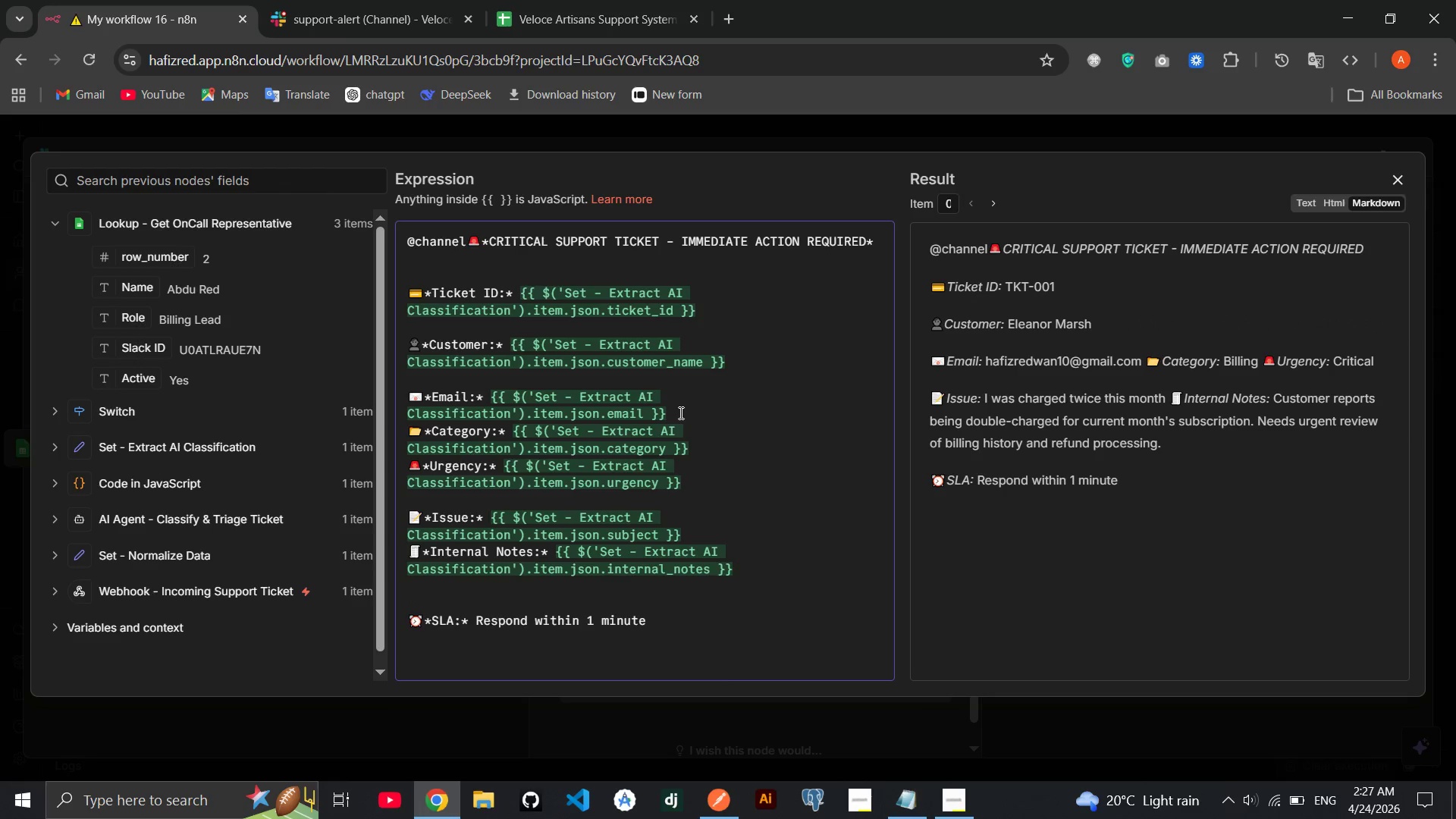 
key(Enter)
 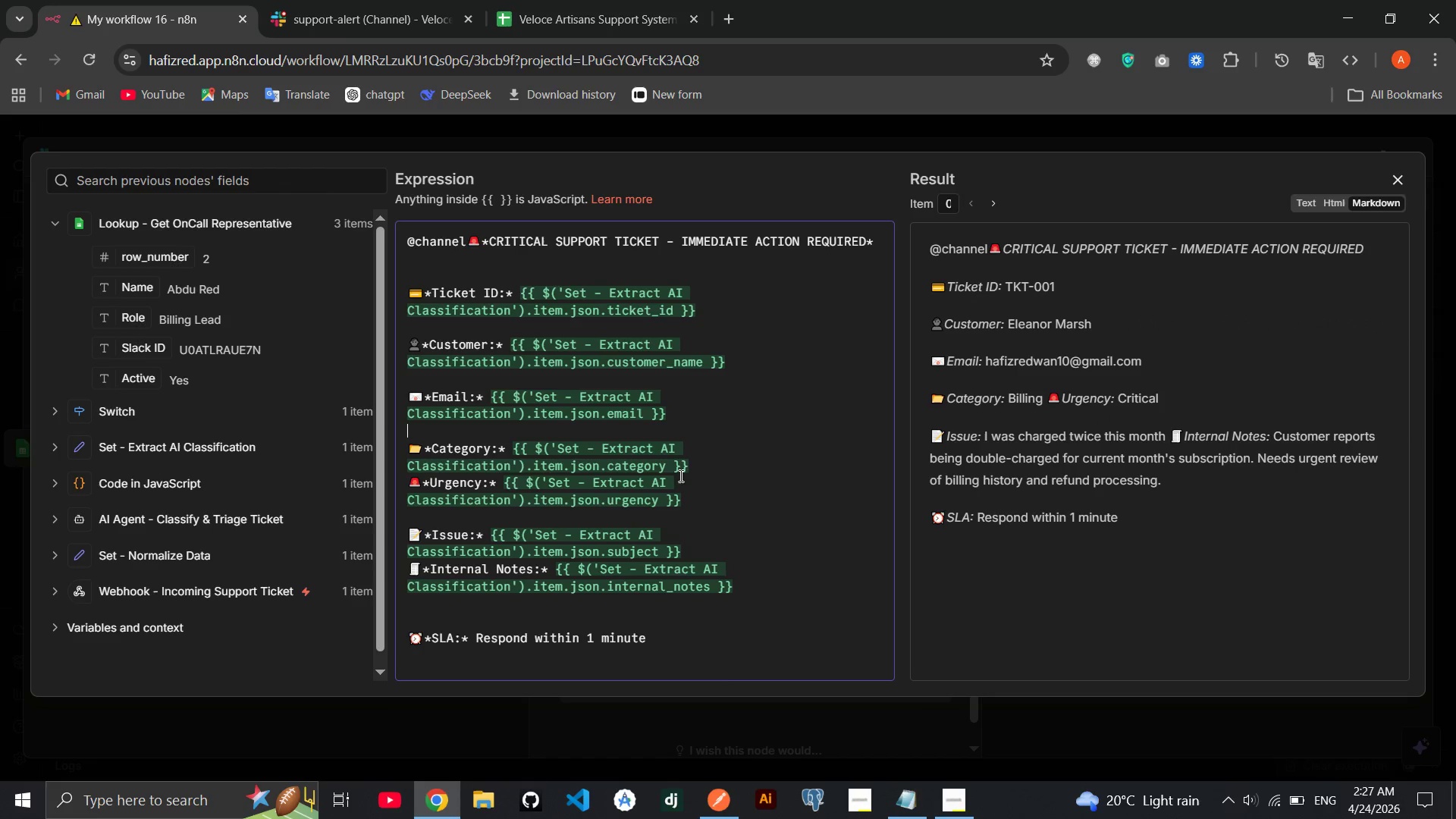 
left_click([695, 475])
 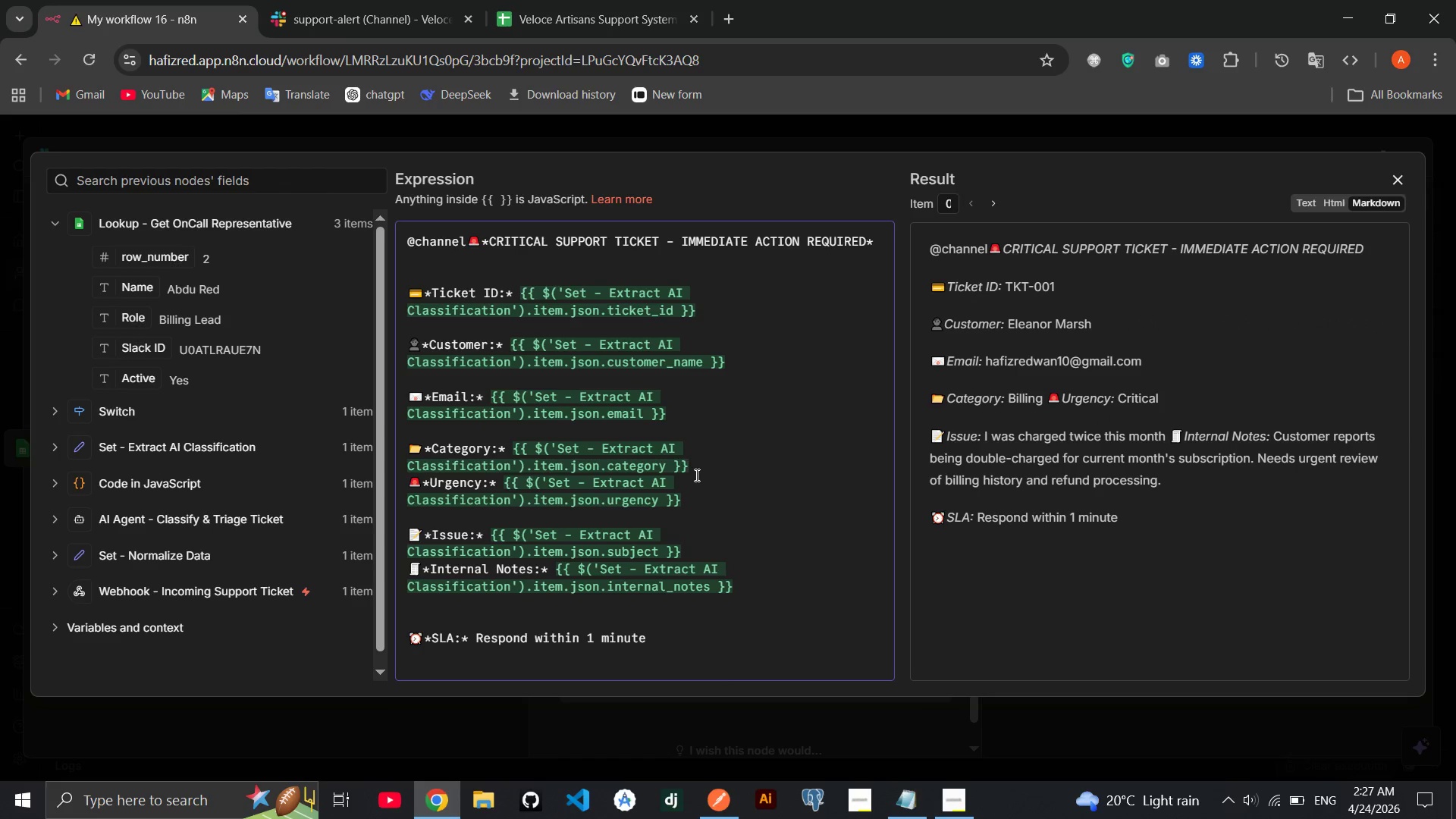 
key(Enter)
 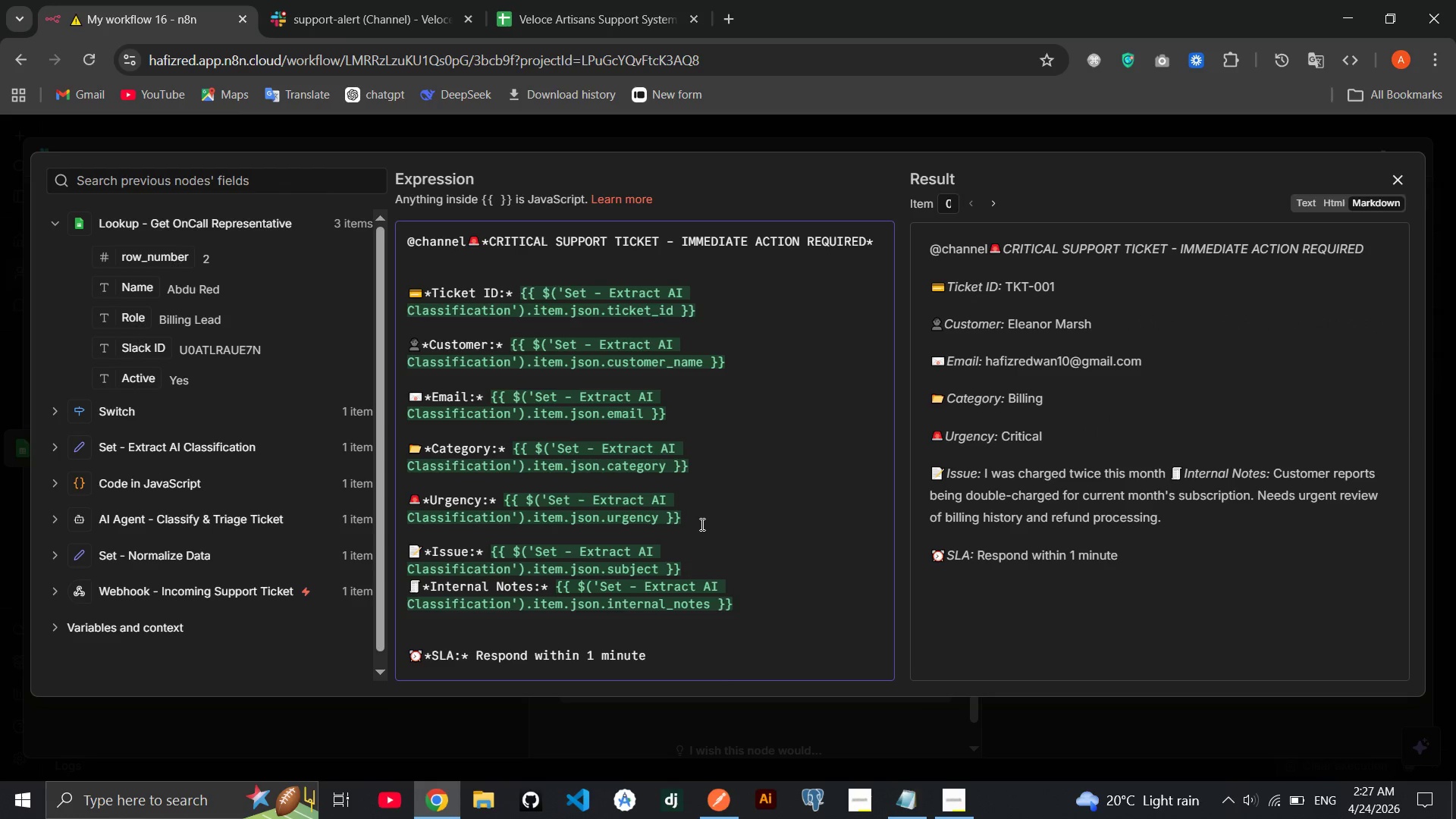 
left_click([694, 566])
 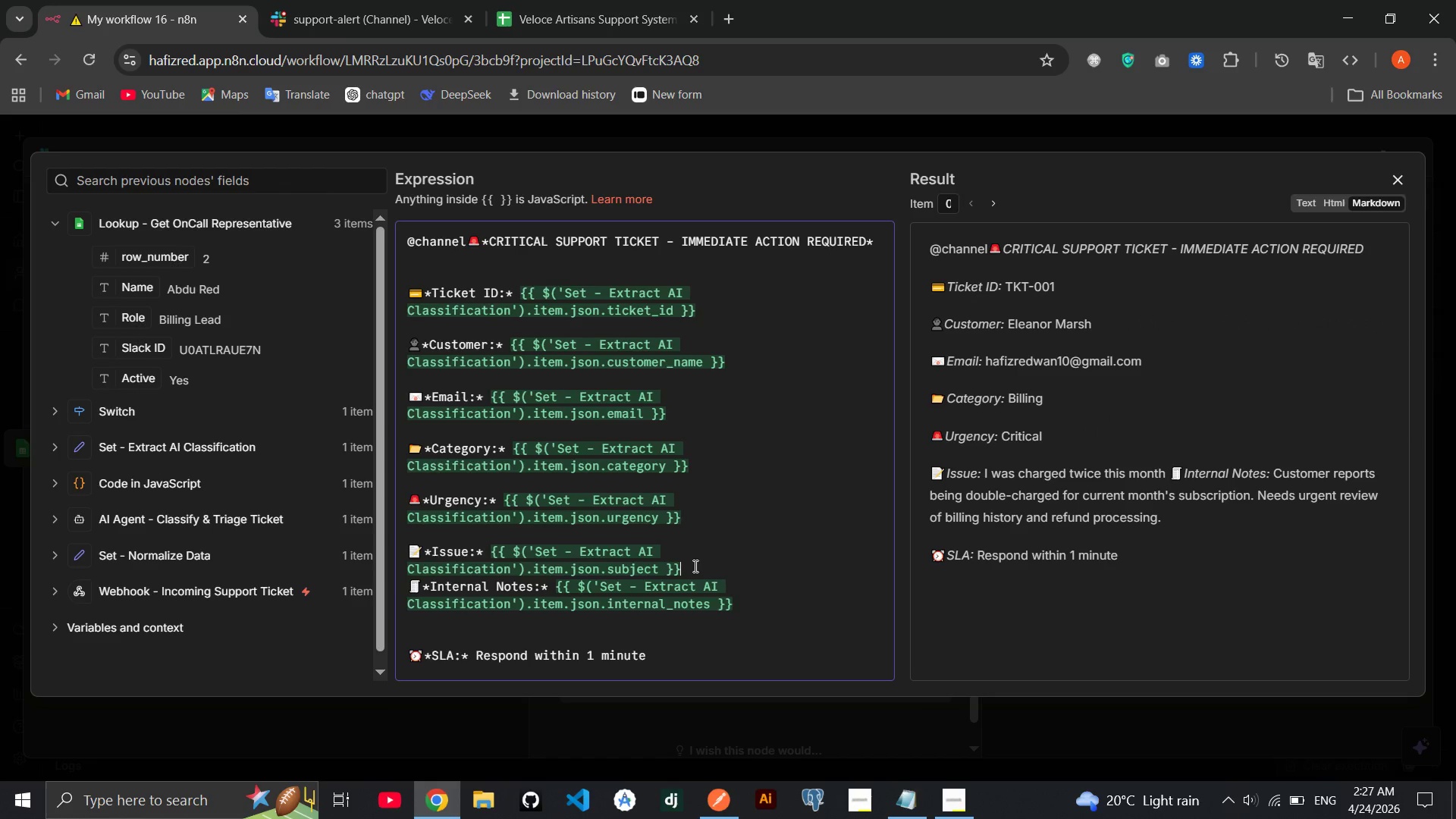 
key(Enter)
 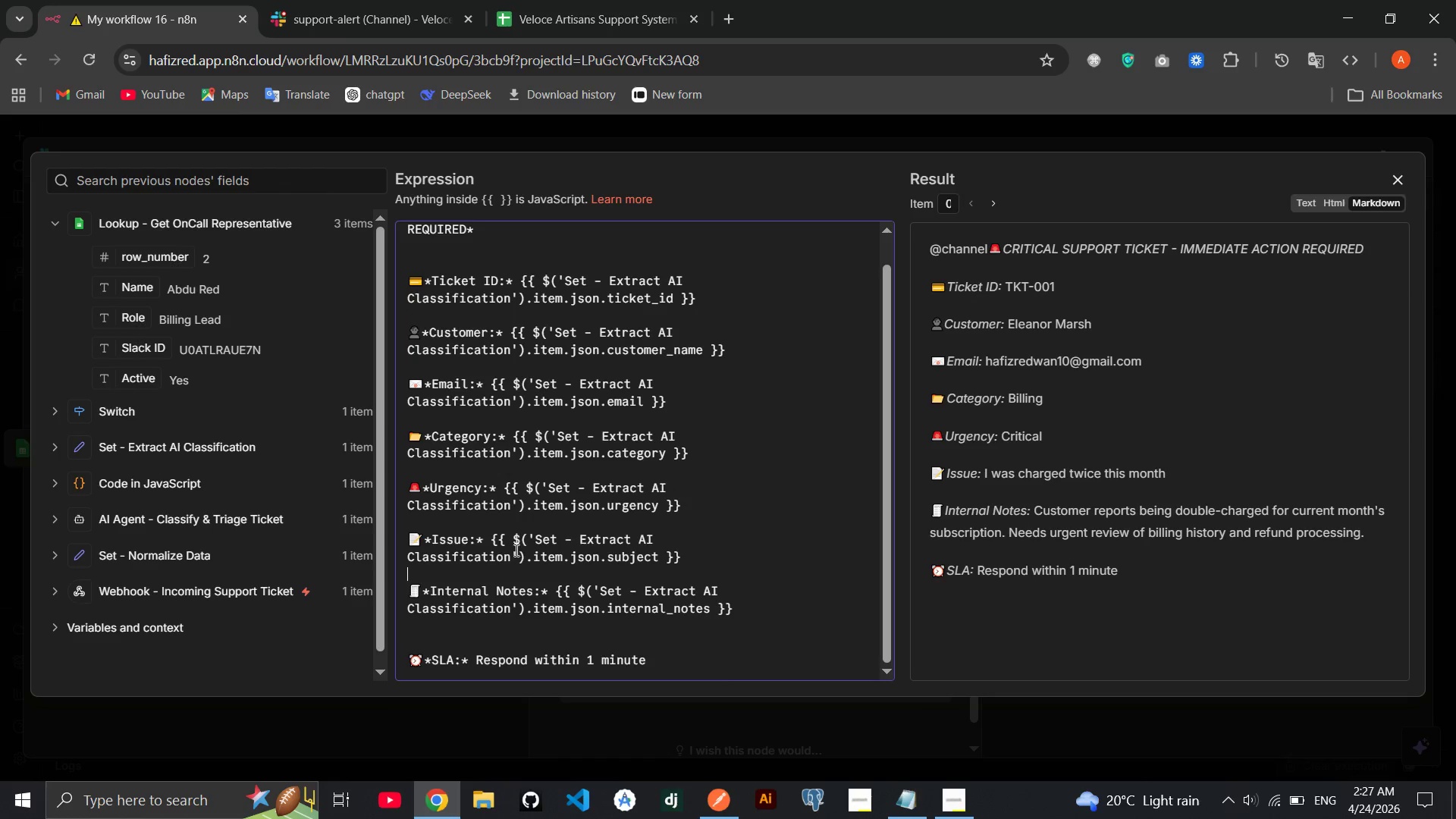 
wait(13.62)
 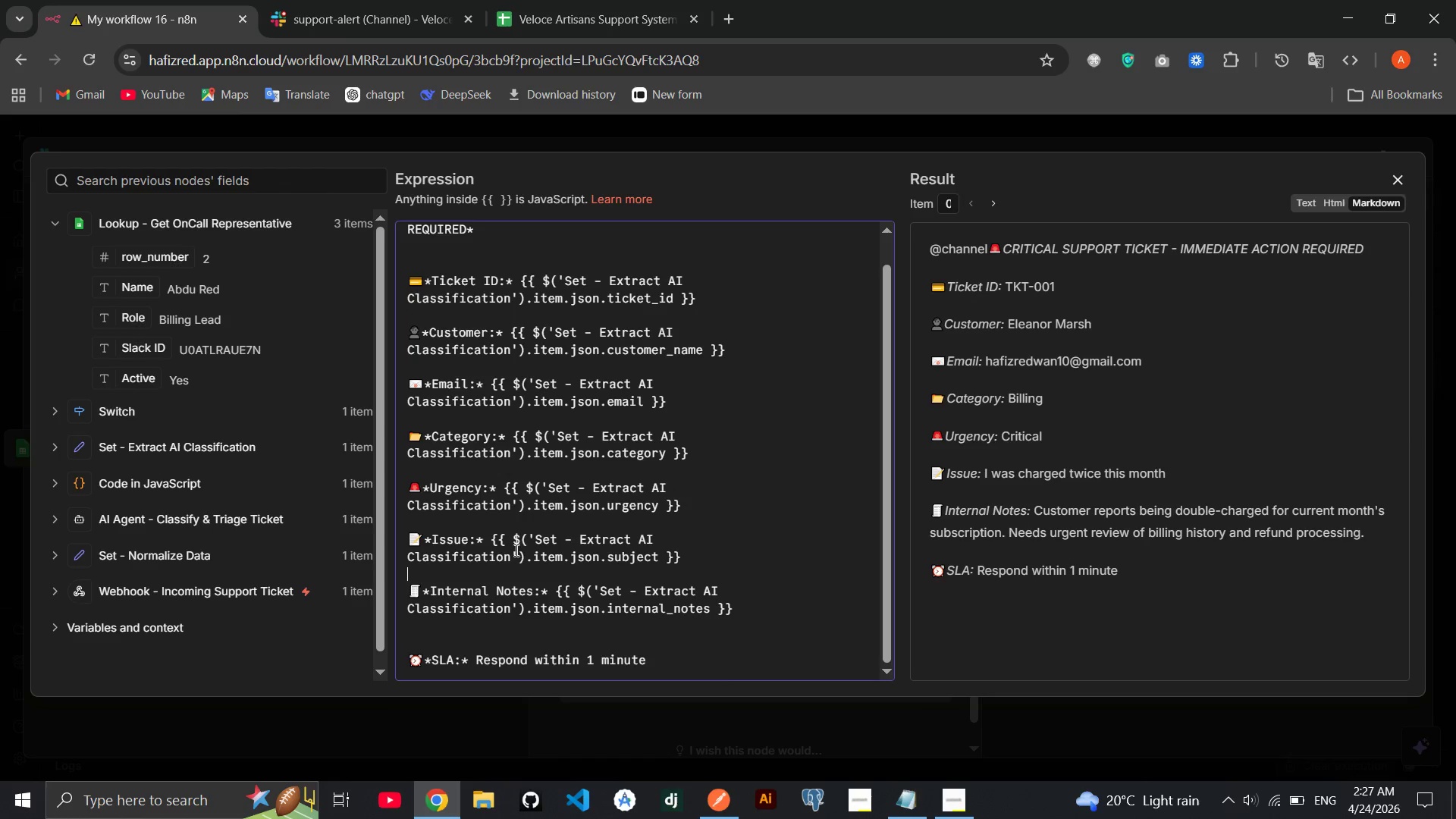 
left_click([1399, 174])
 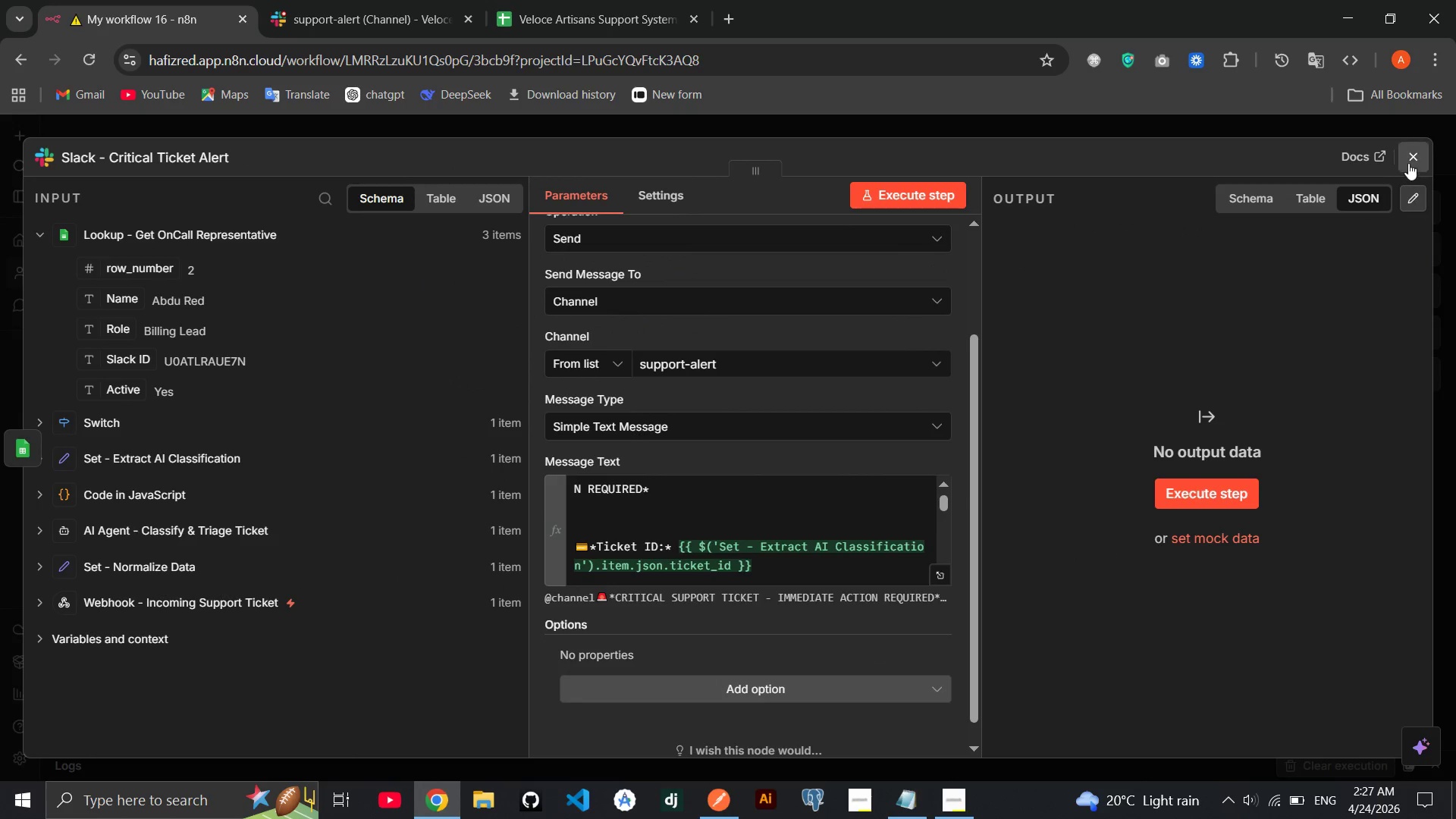 
left_click([1409, 163])
 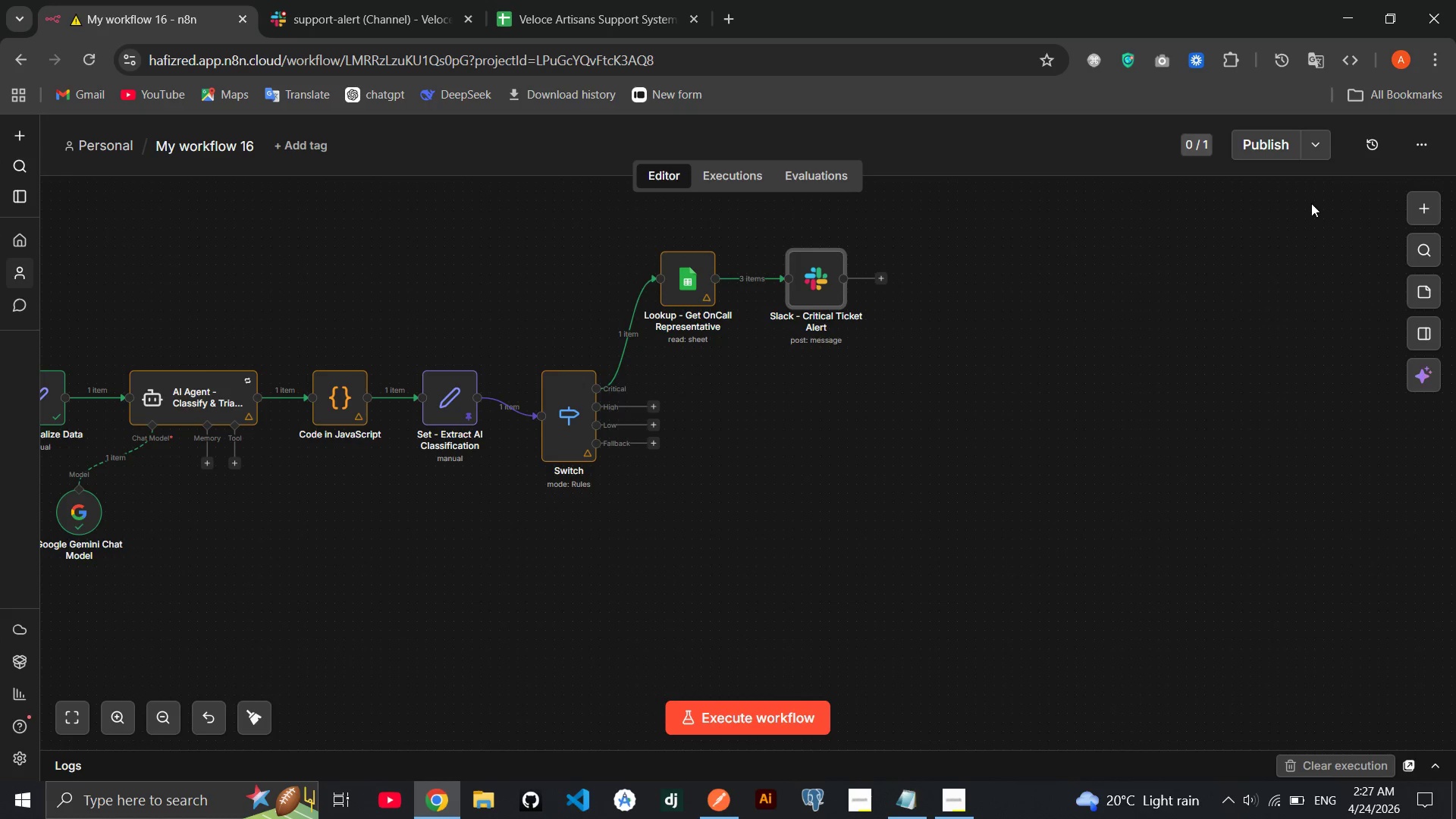 
left_click([883, 275])
 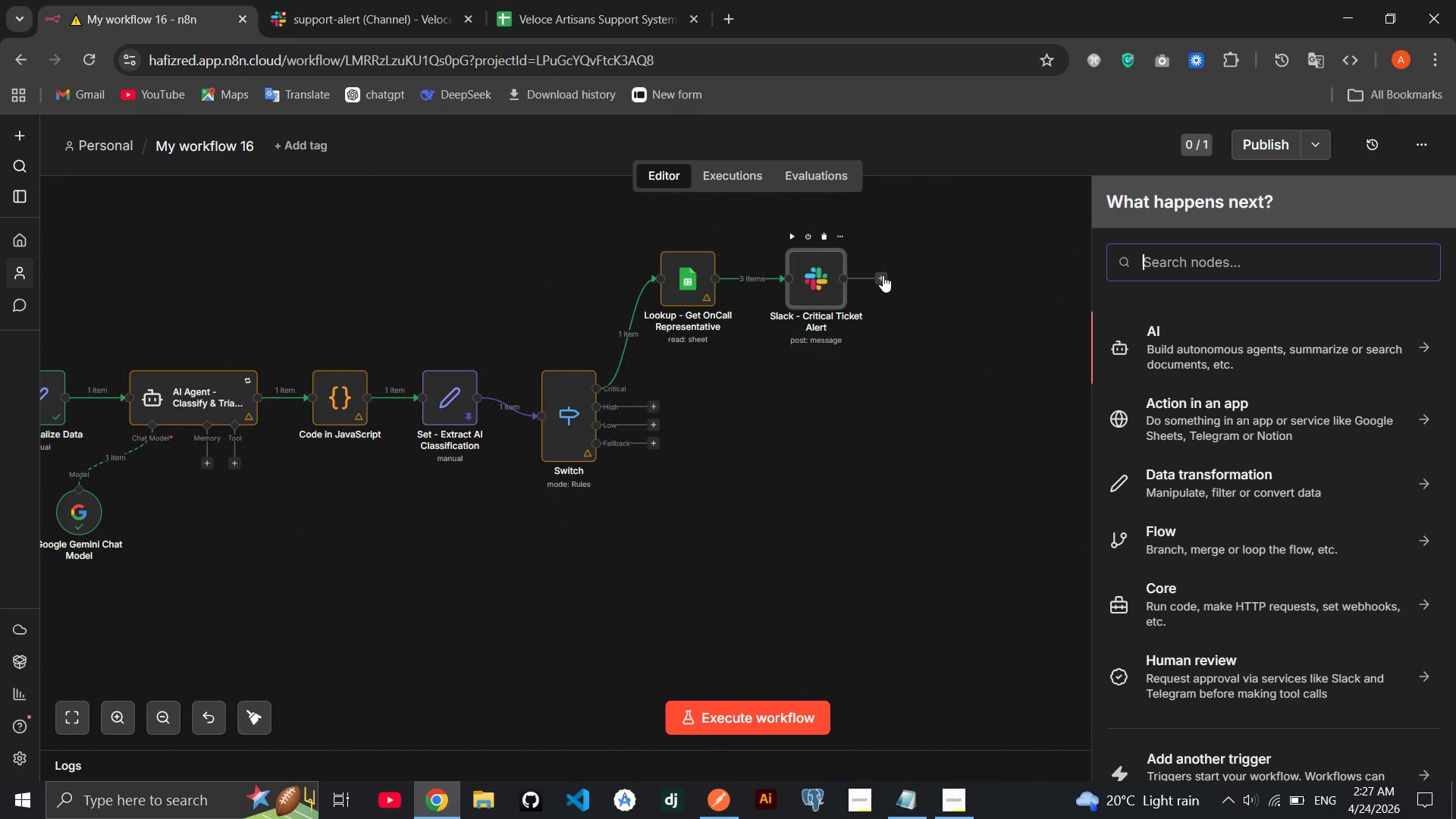 
type(wait)
 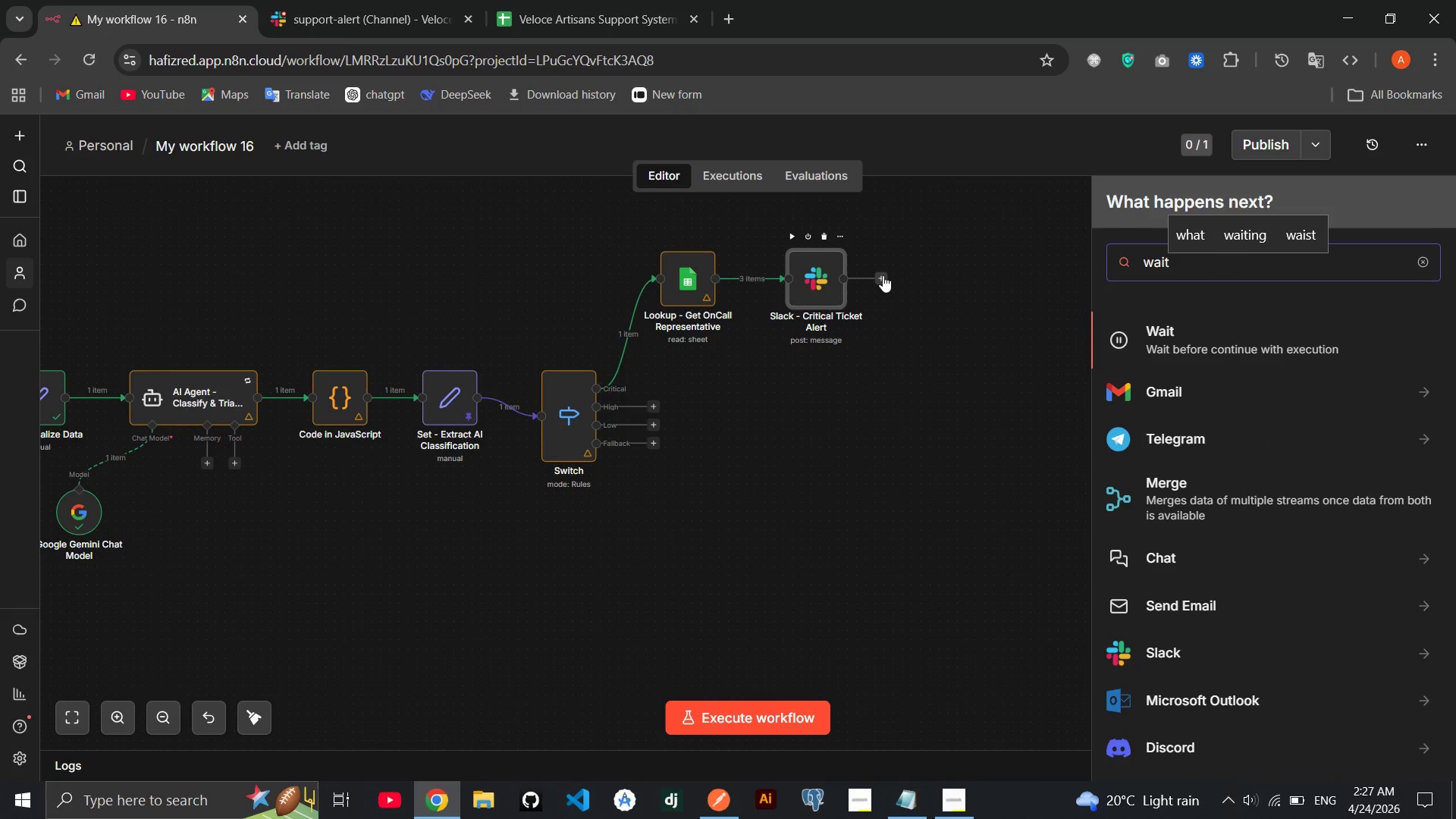 
key(Enter)
 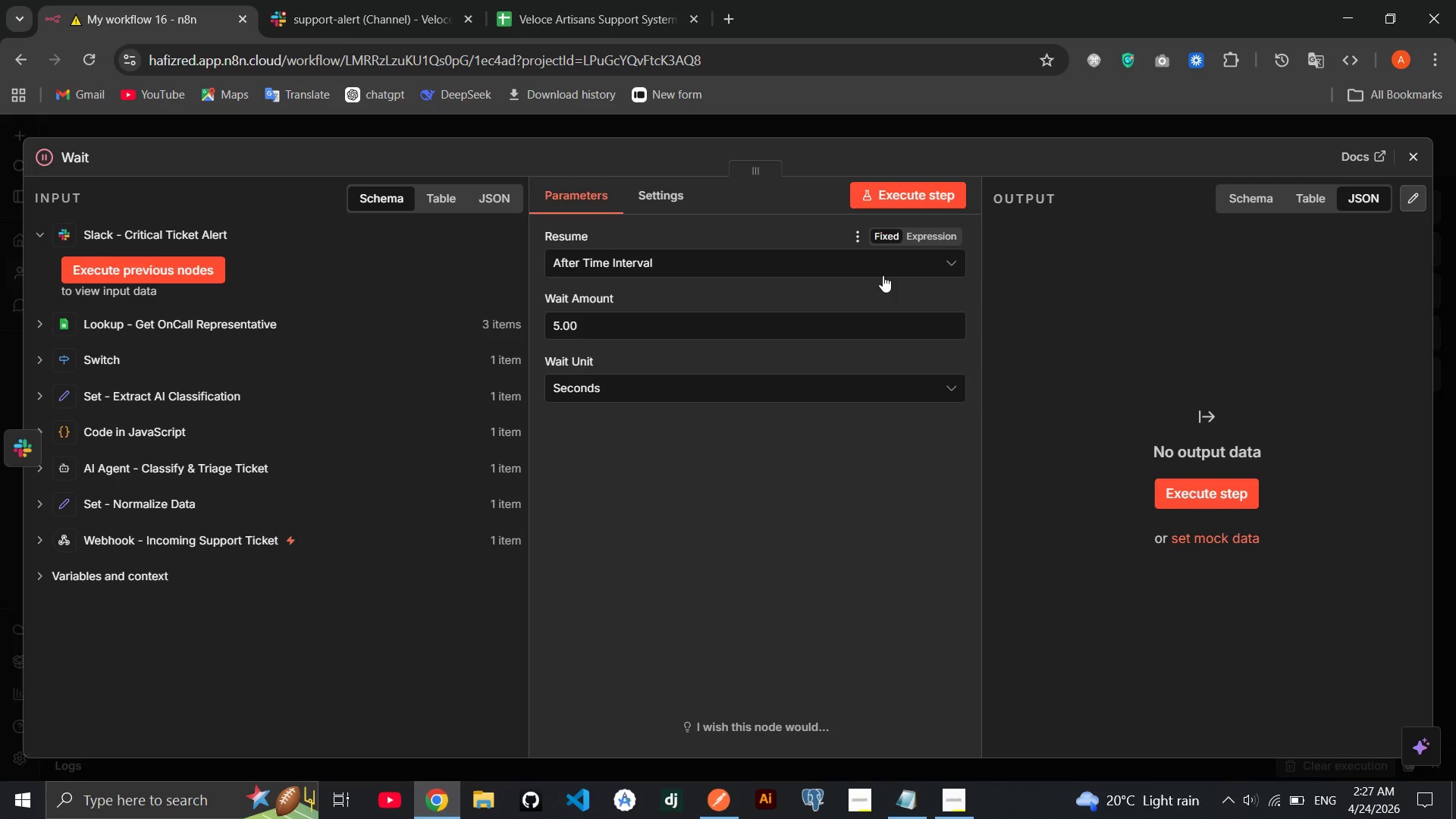 
left_click([858, 264])
 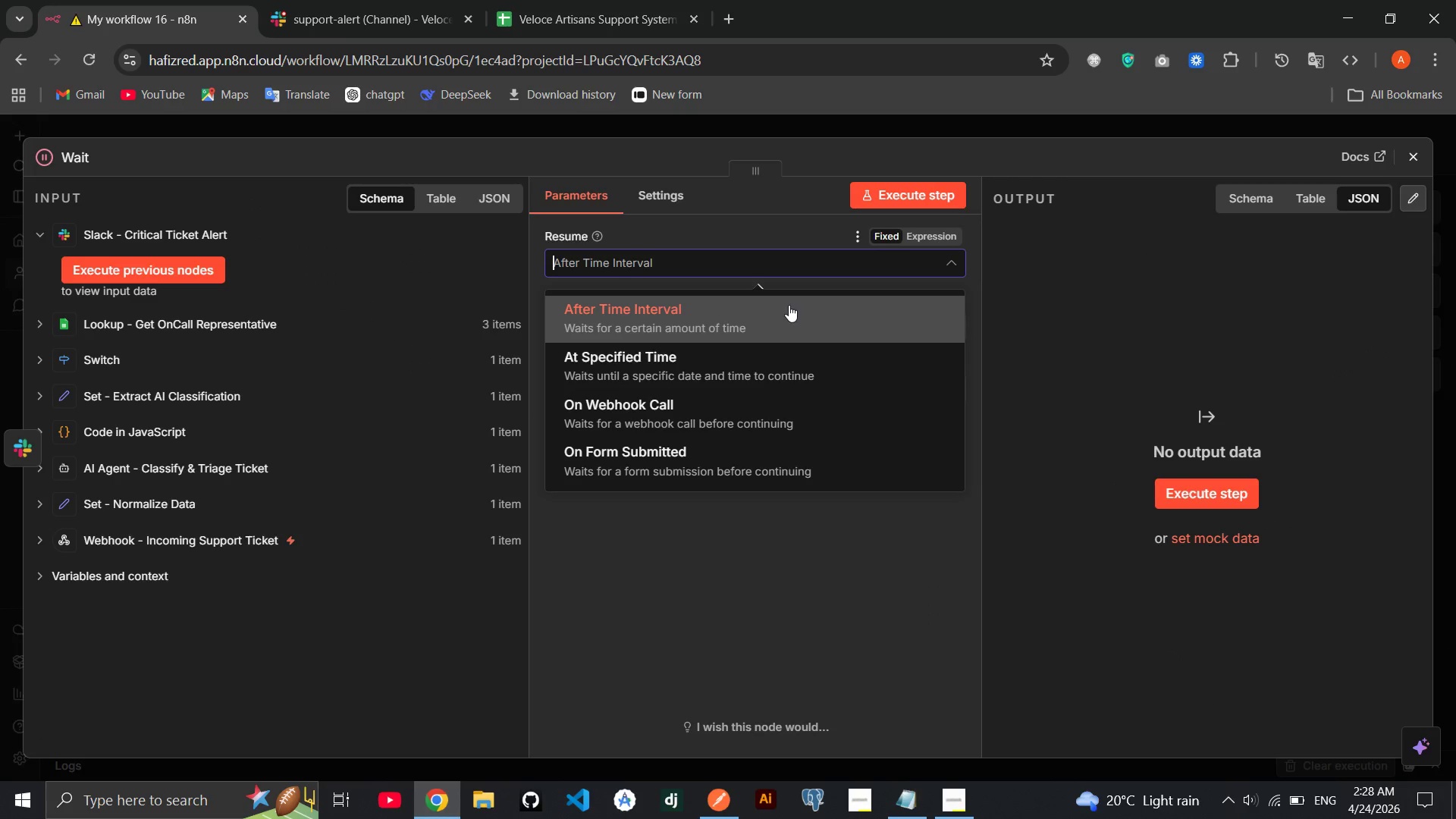 
left_click([751, 617])
 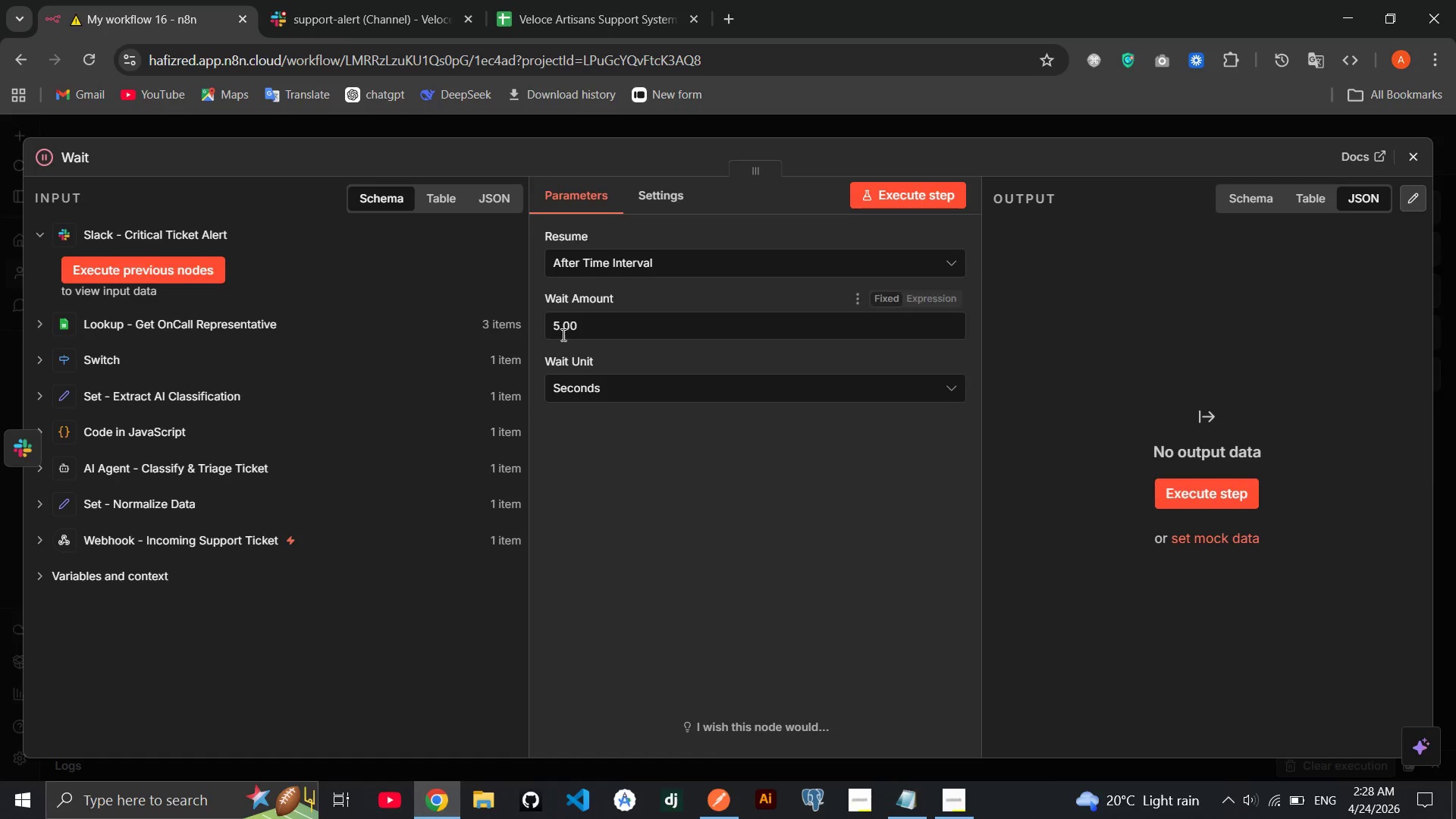 
left_click([557, 329])
 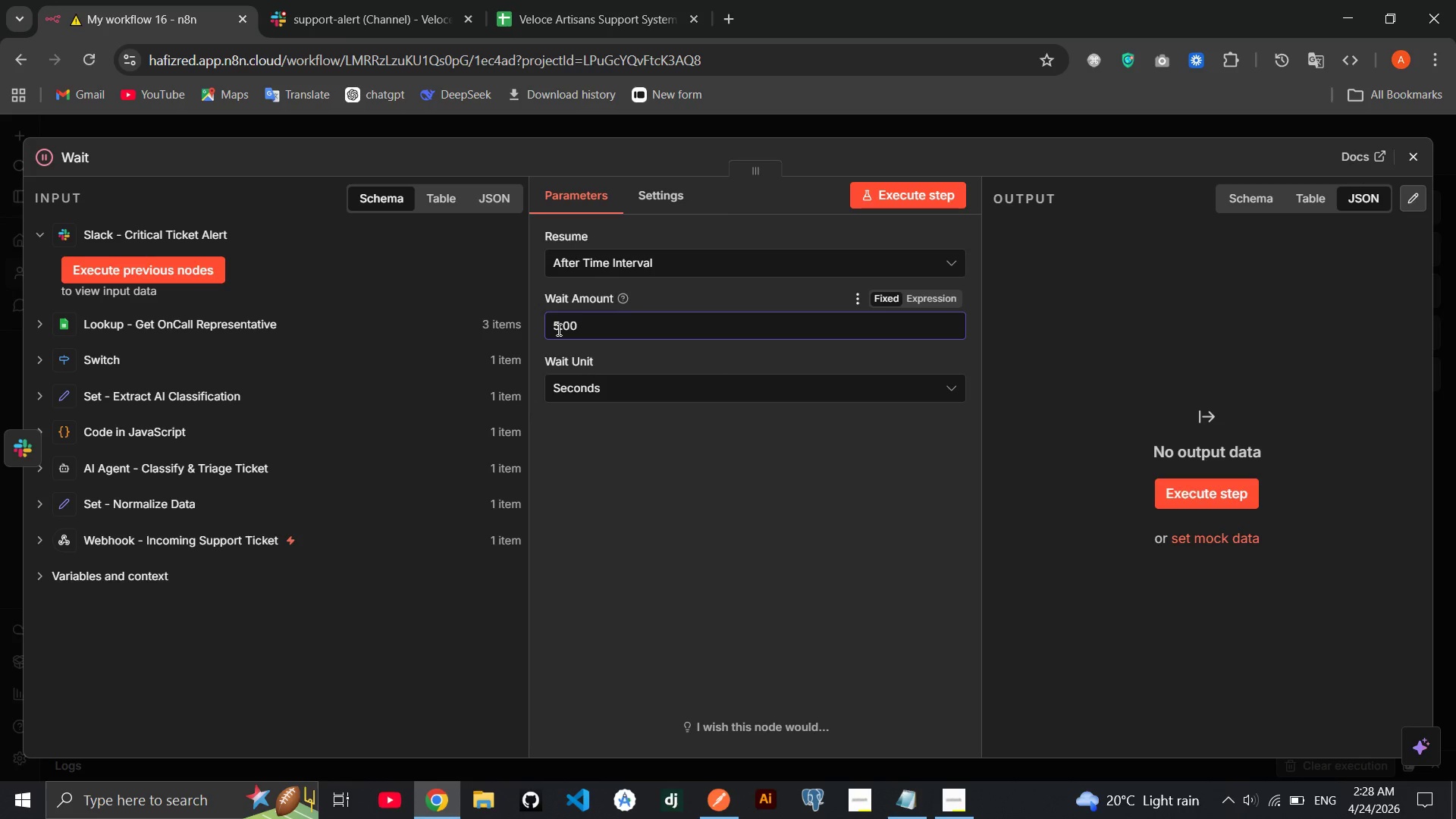 
key(Backspace)
type(30)
 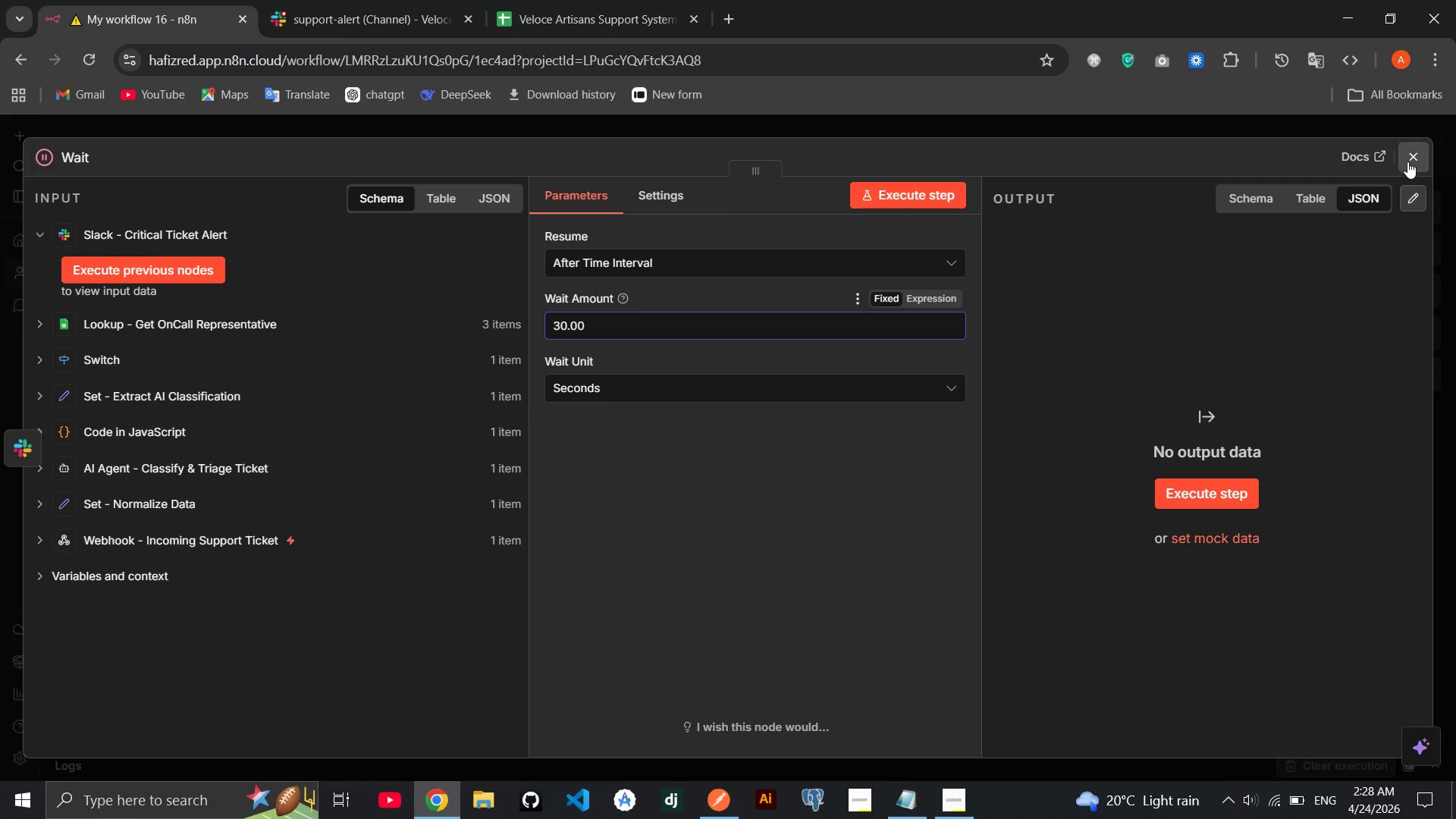 
key(Backspace)
key(Backspace)
type(15)
 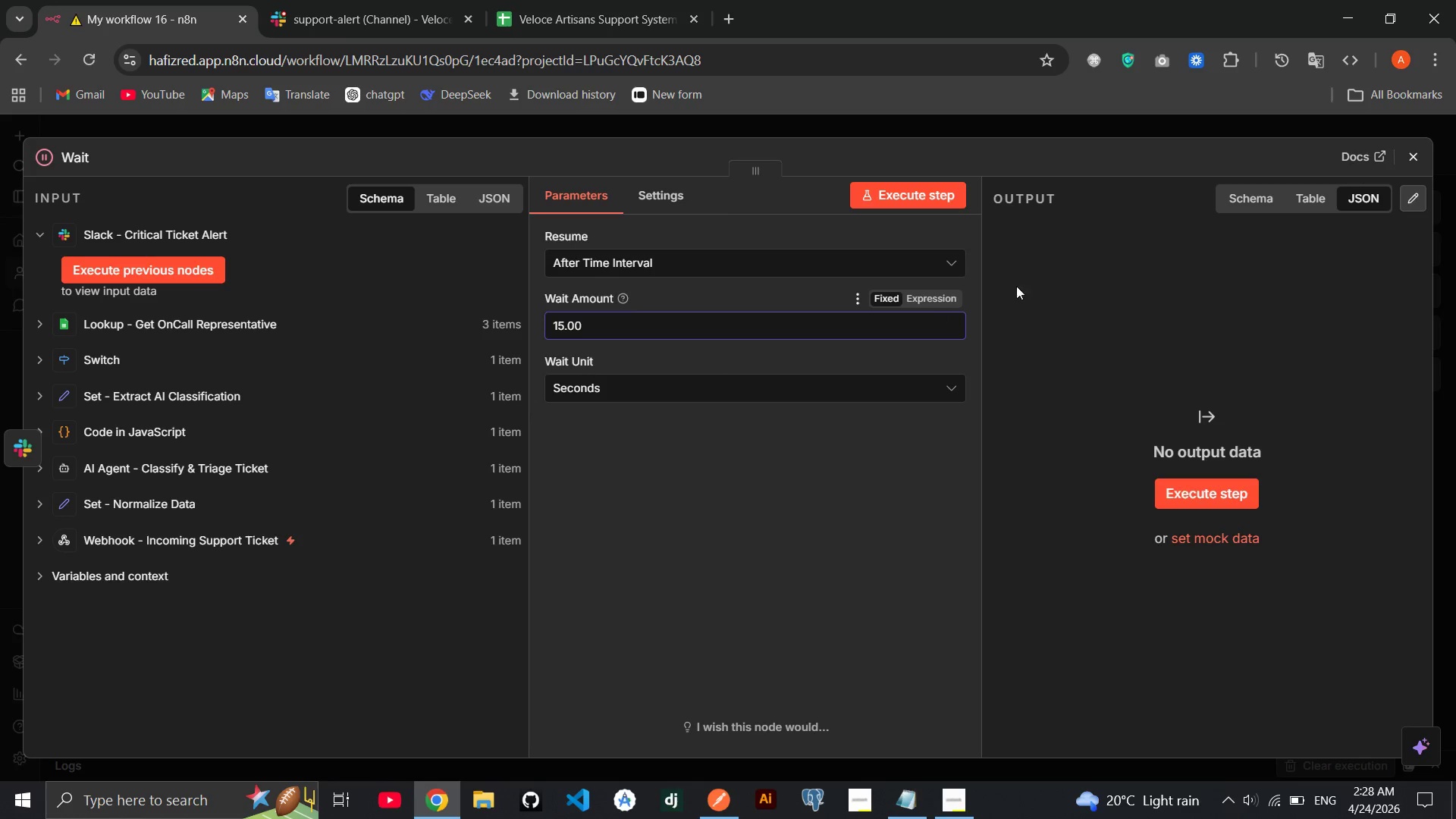 
left_click([1037, 279])
 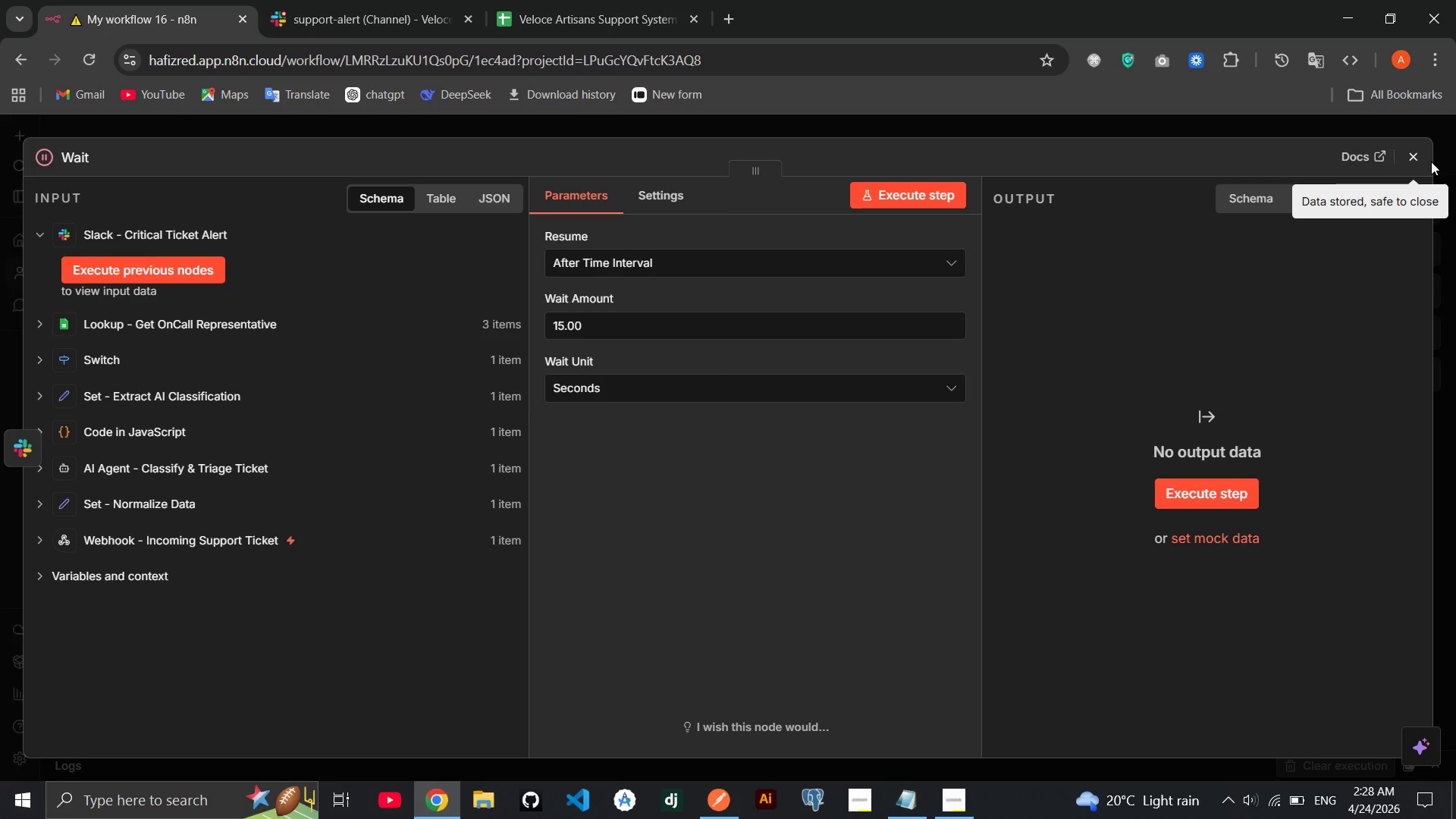 
left_click([1416, 158])
 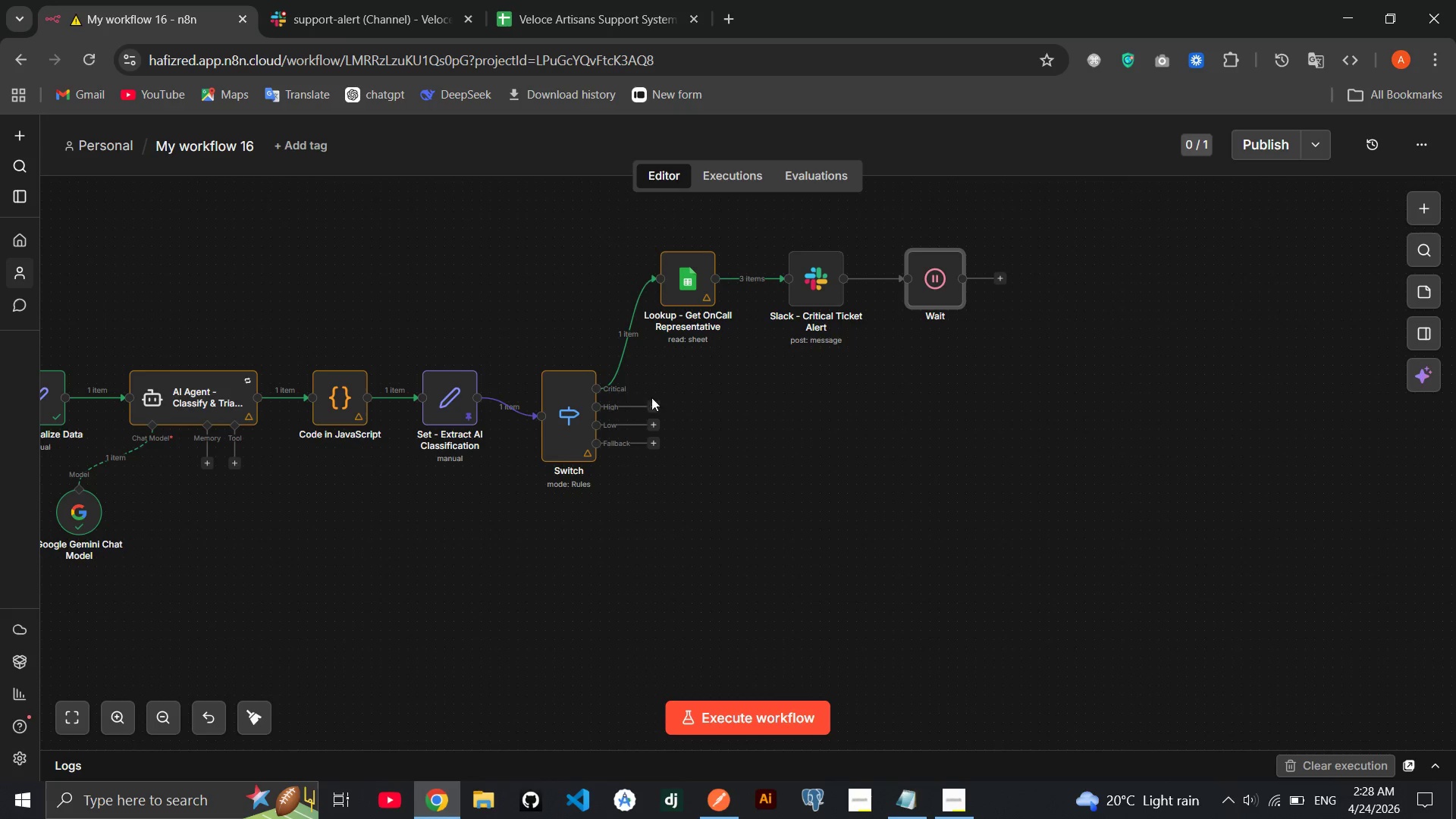 
wait(6.94)
 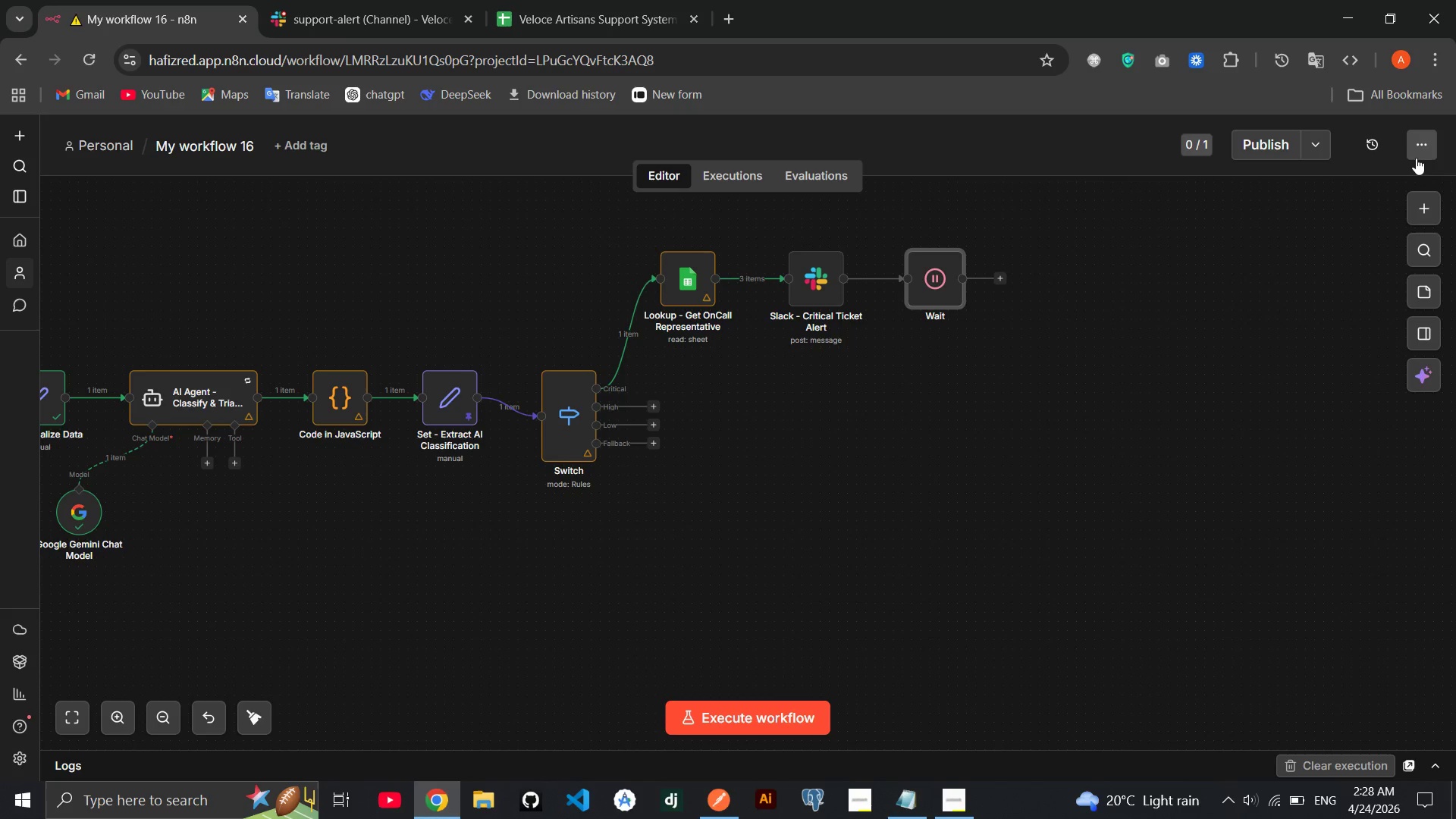 
double_click([578, 420])
 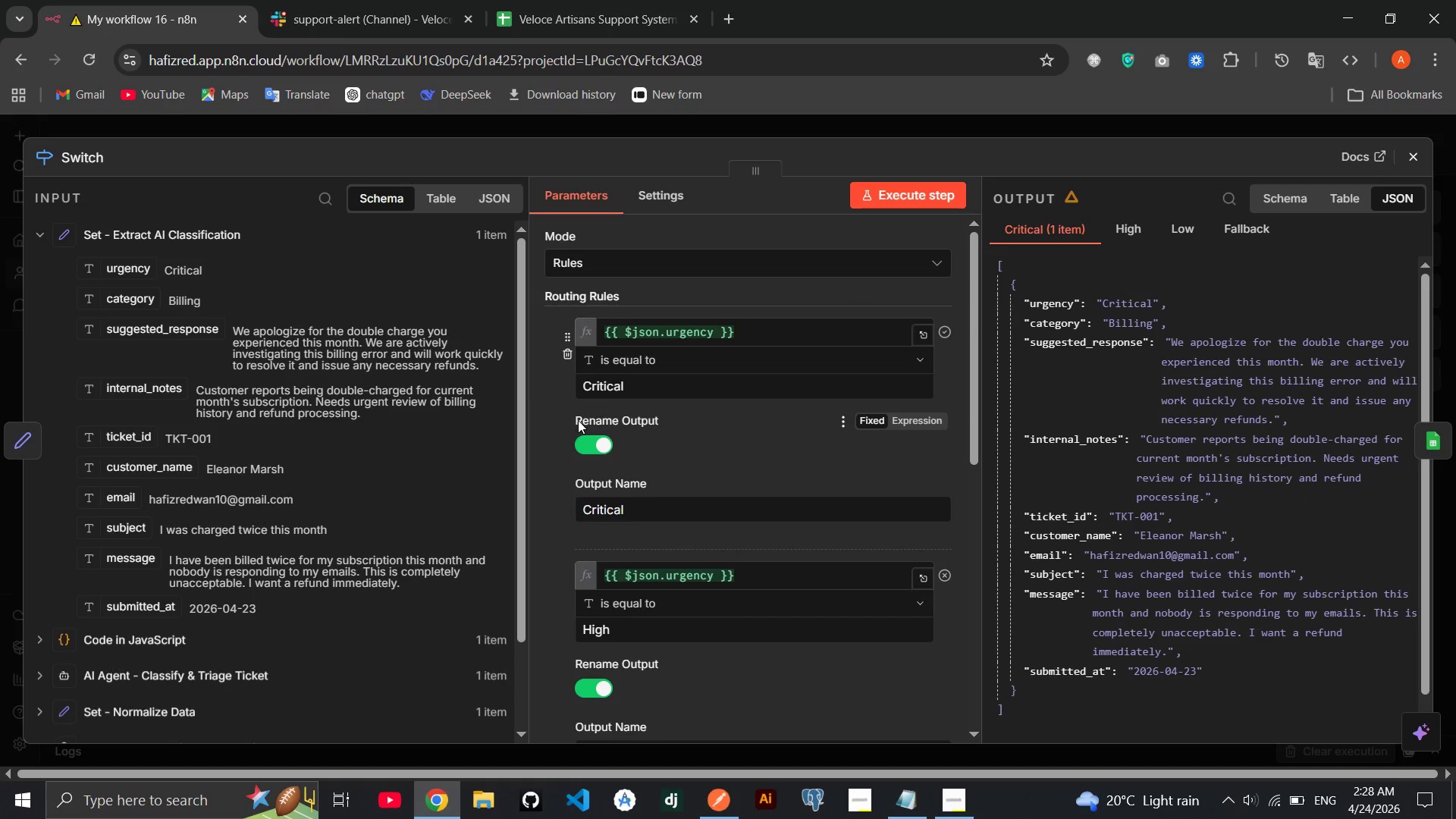 
left_click([915, 199])
 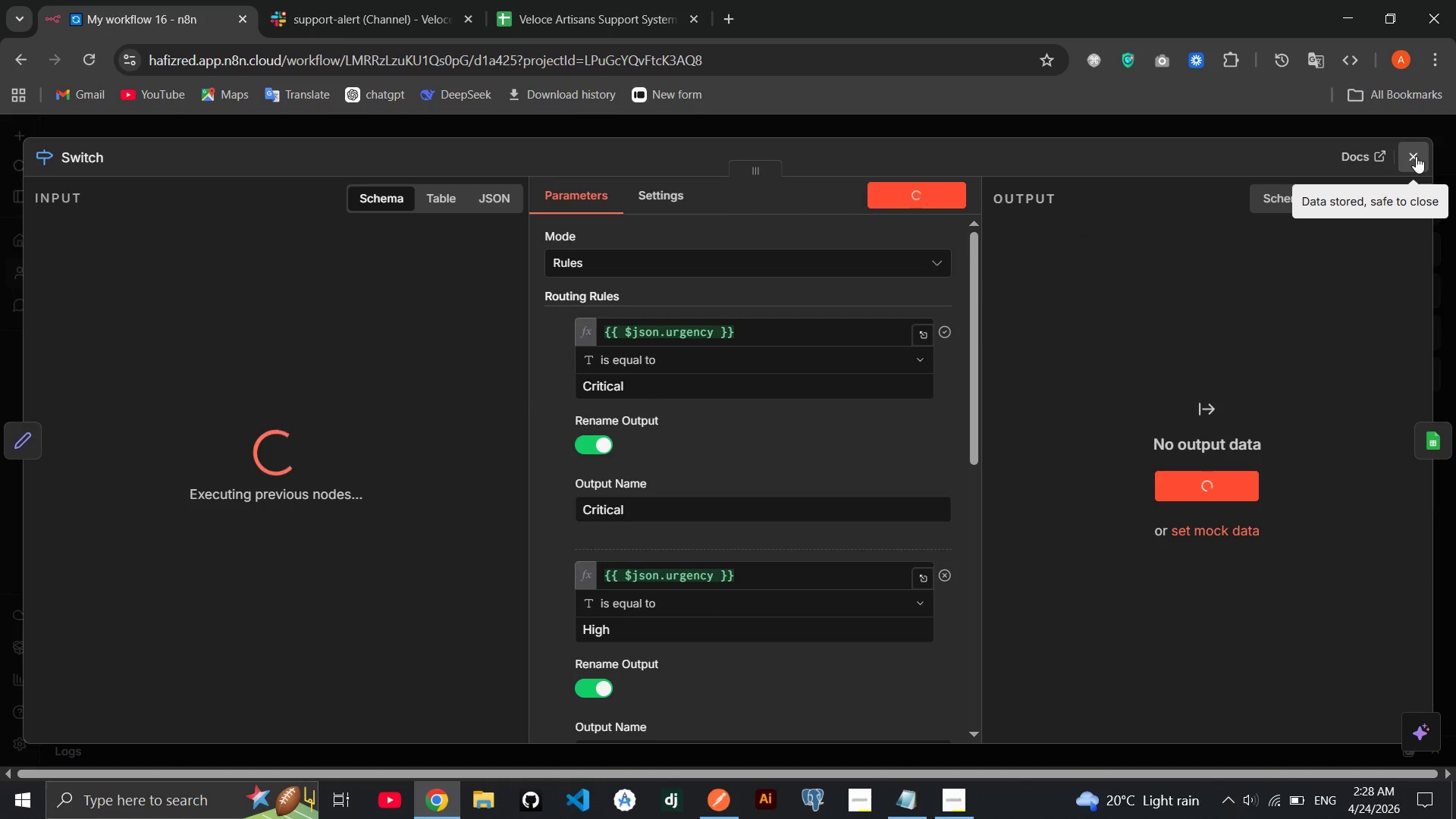 
wait(10.62)
 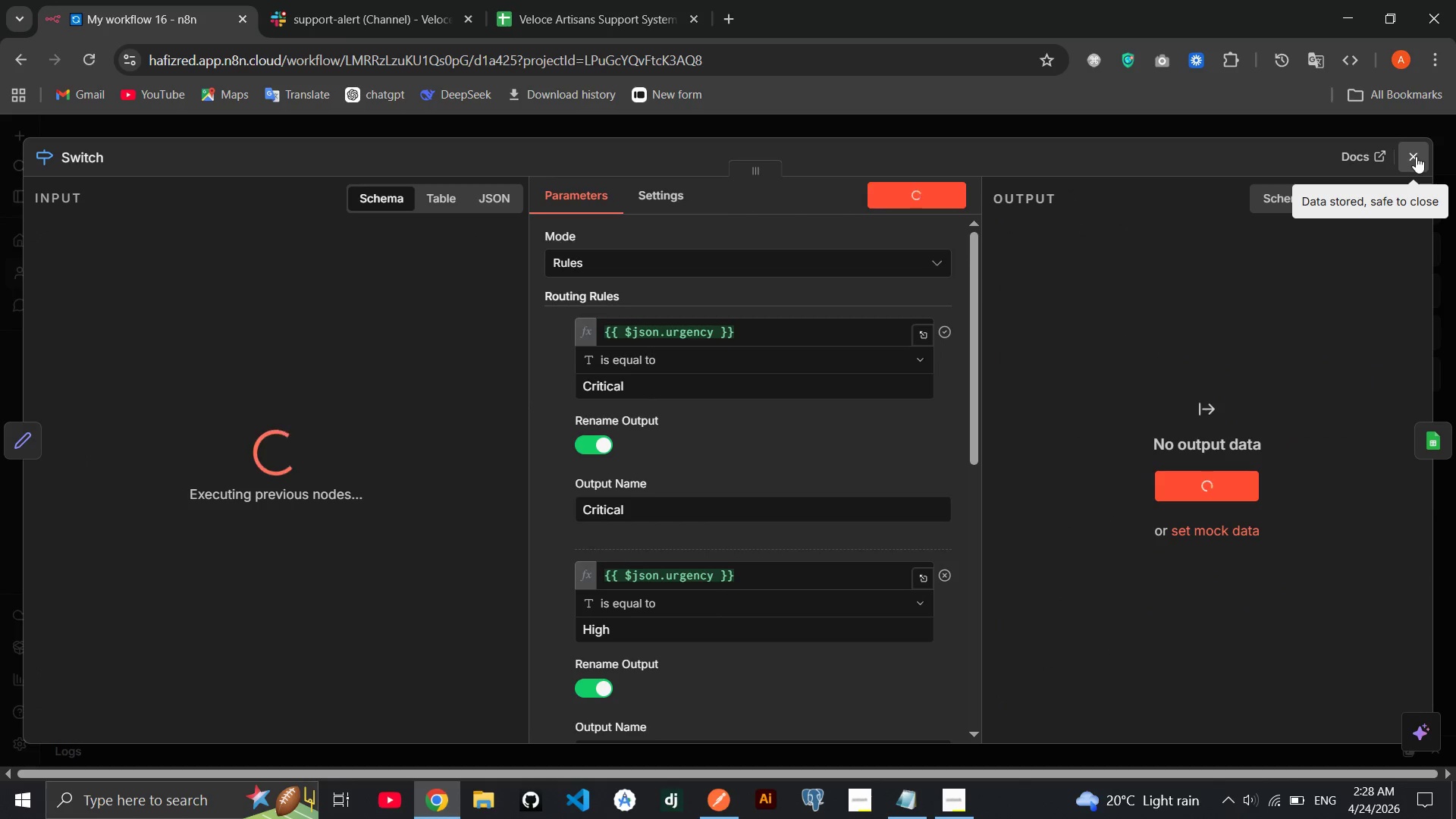 
left_click([1416, 156])
 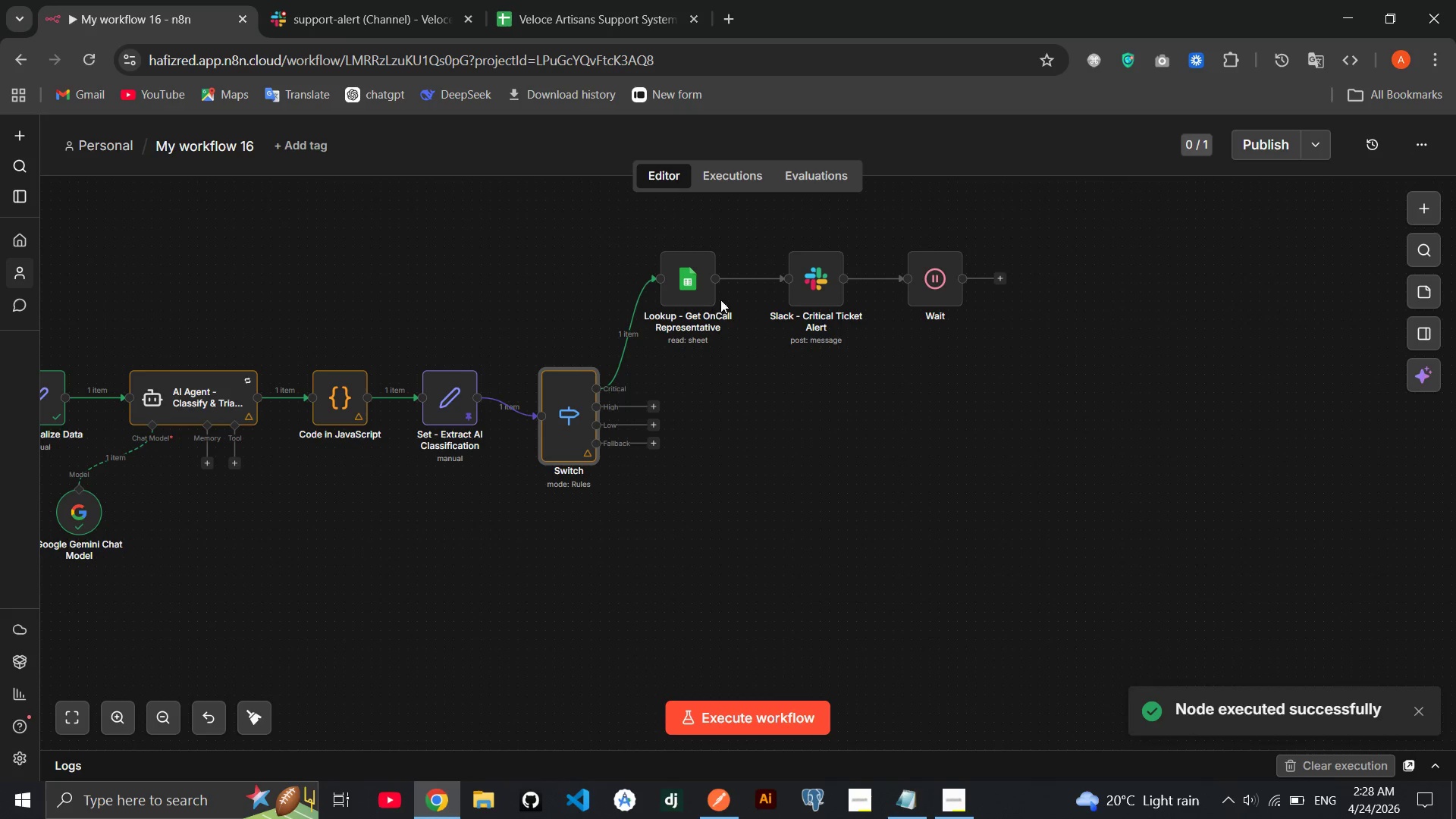 
double_click([668, 280])
 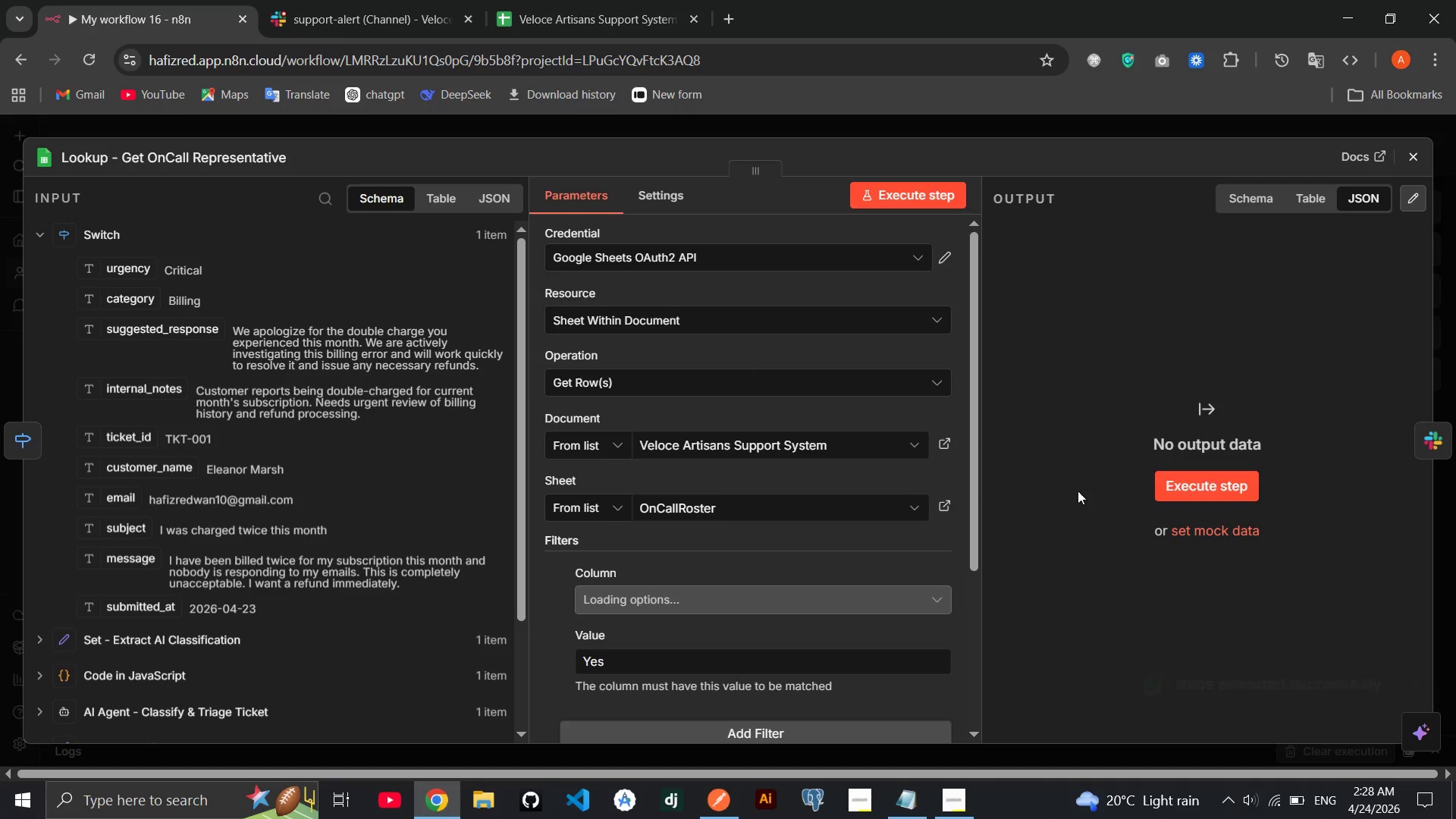 
left_click([1159, 495])
 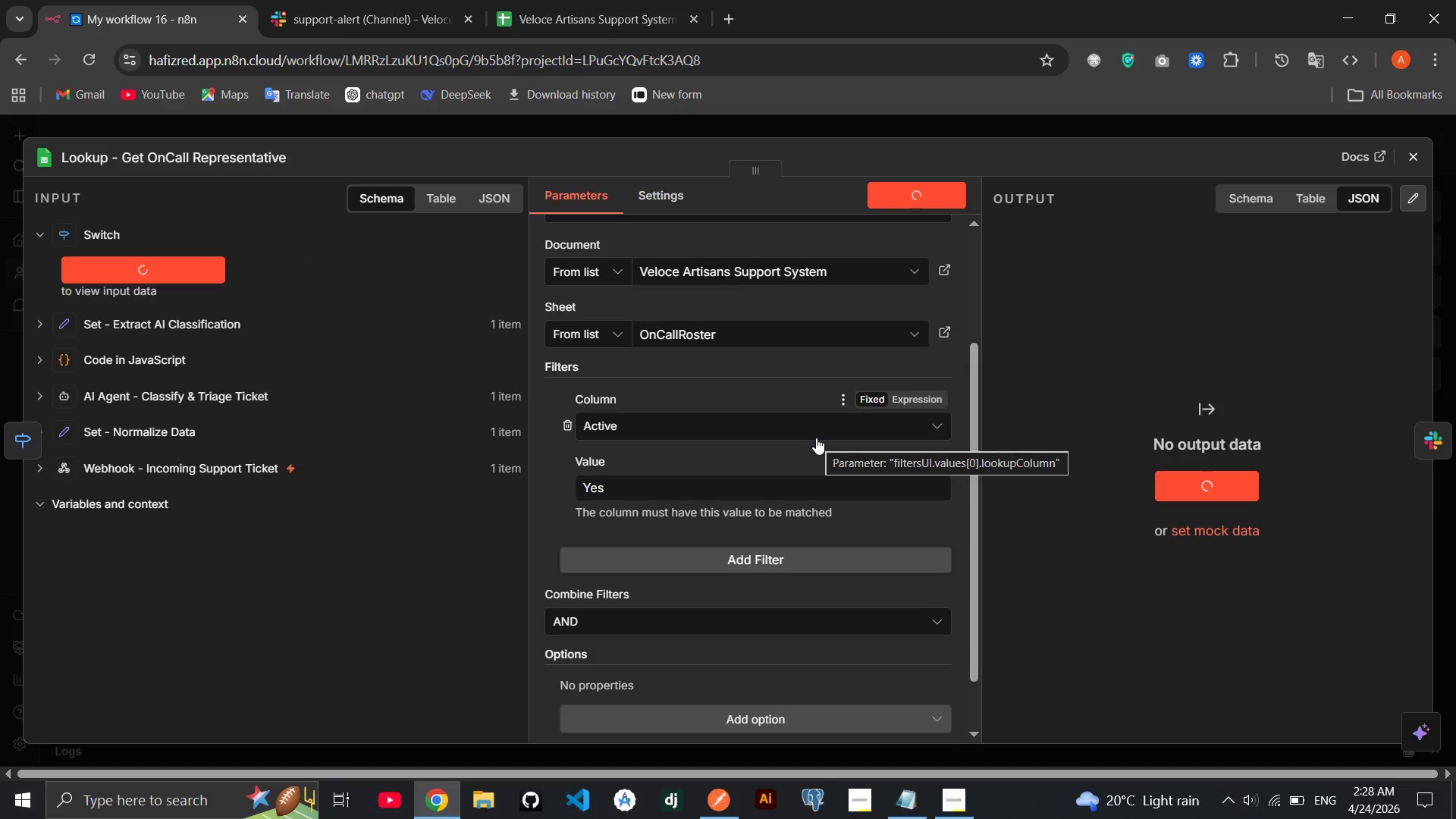 
wait(5.13)
 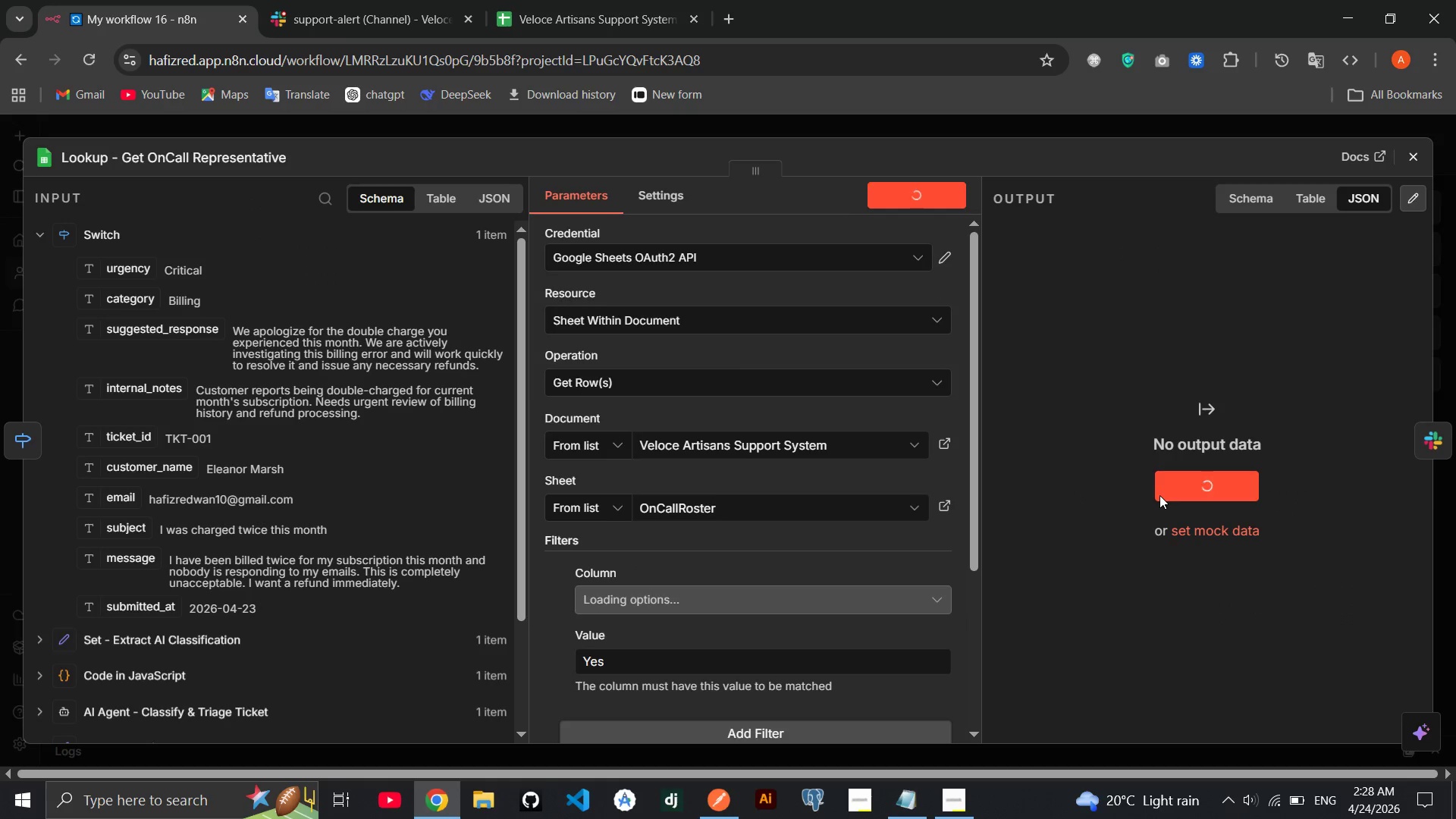 
mouse_move([1410, 187])
 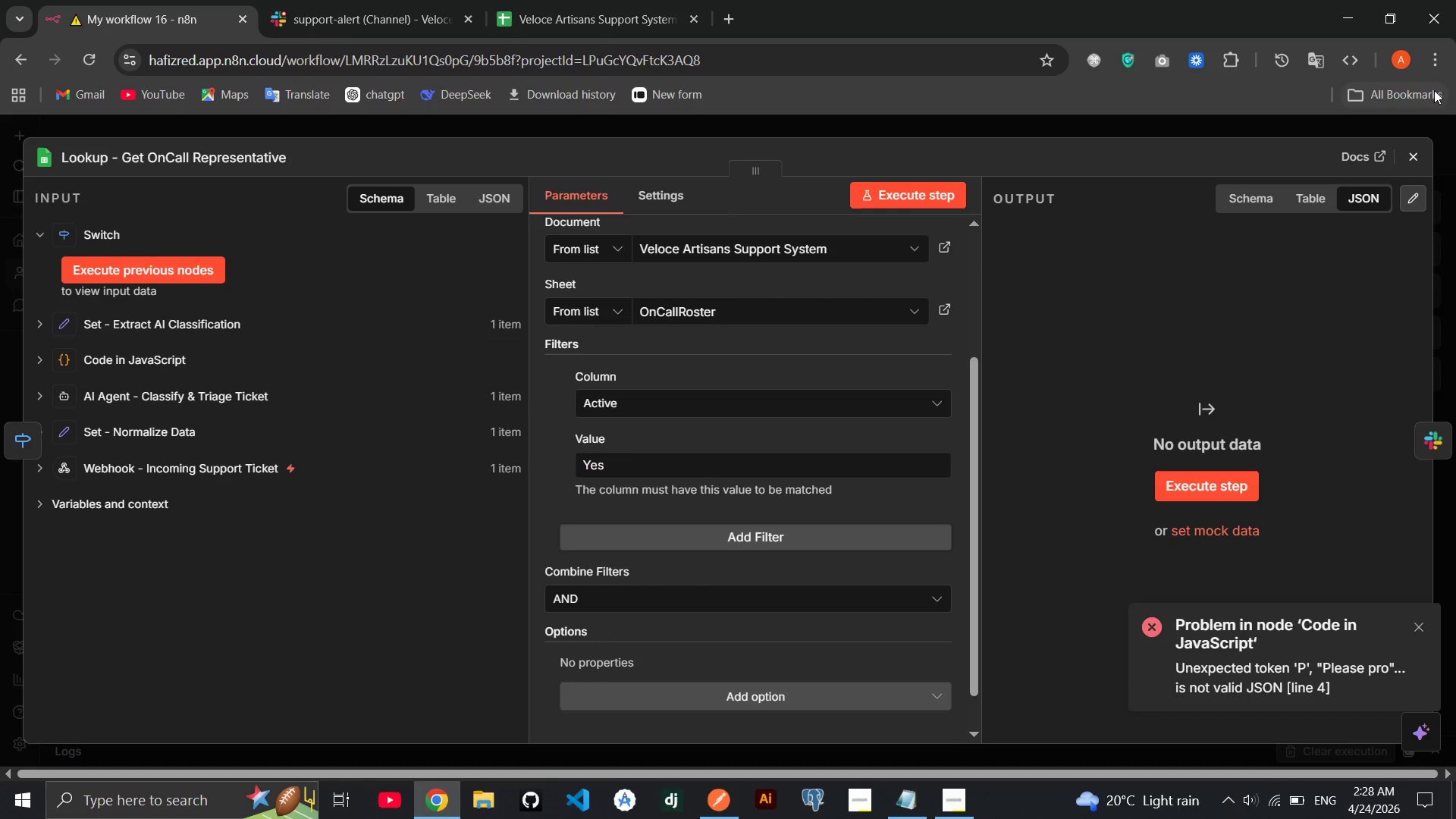 
left_click([1417, 144])
 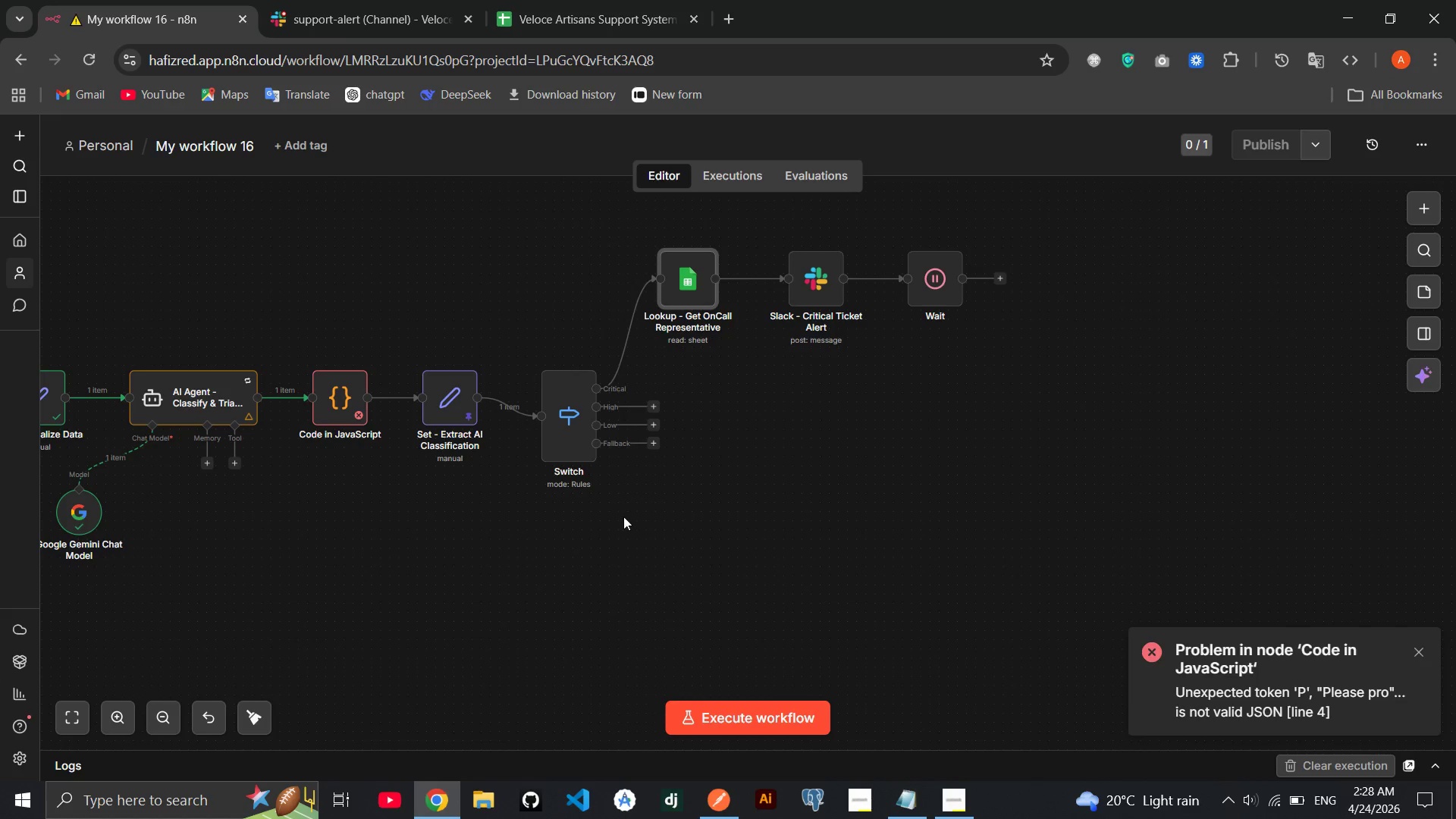 
double_click([322, 387])
 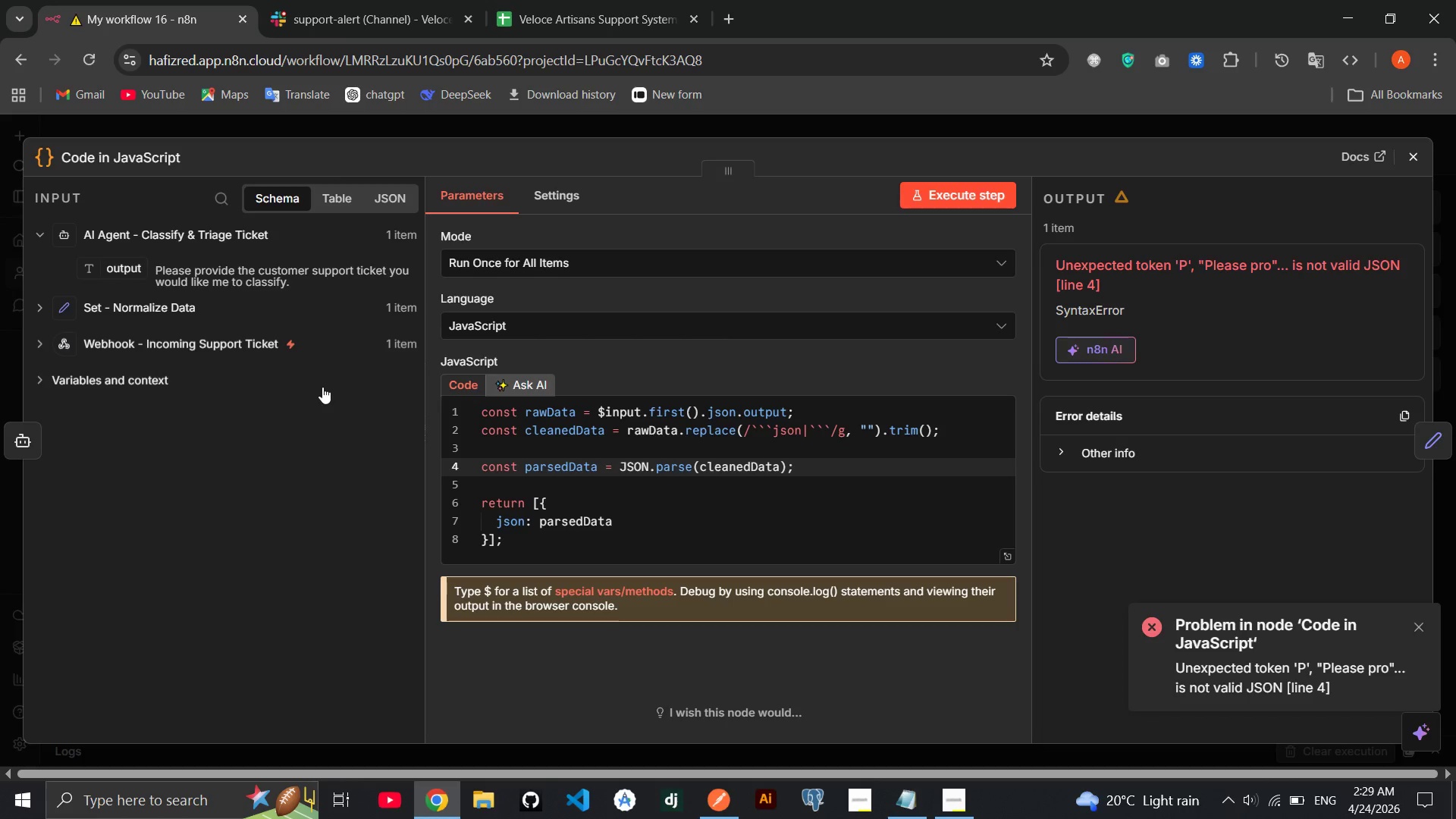 
wait(45.97)
 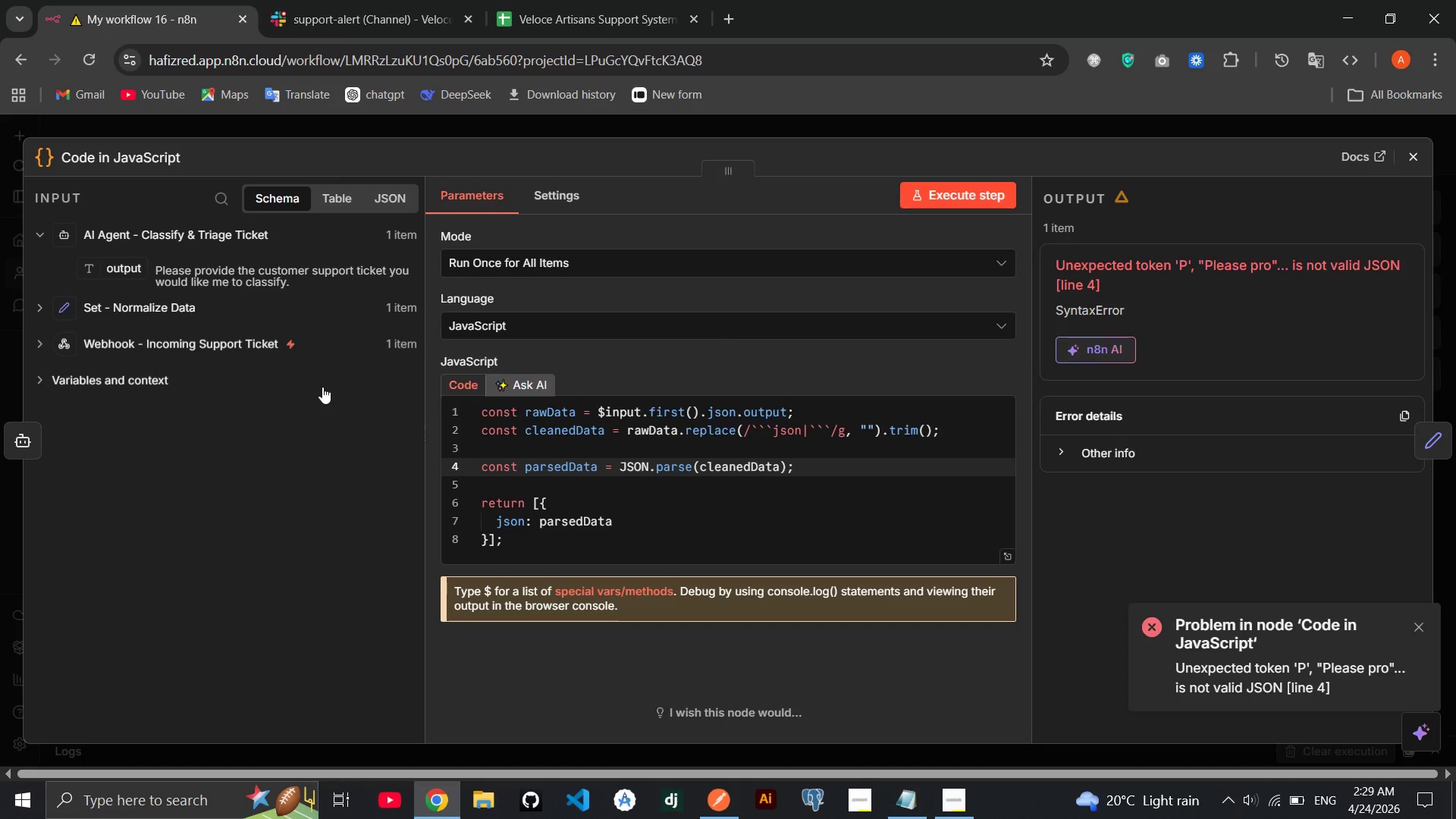 
left_click([945, 791])